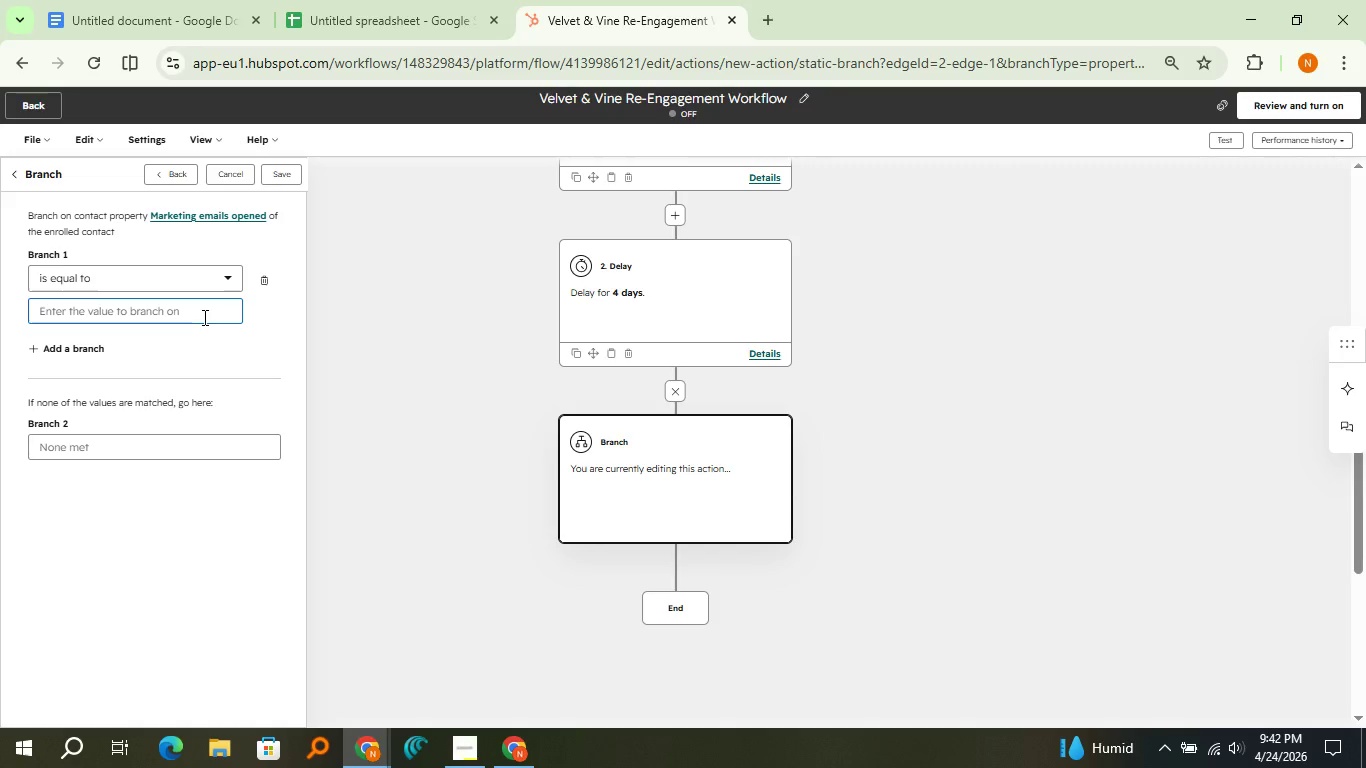 
wait(12.97)
 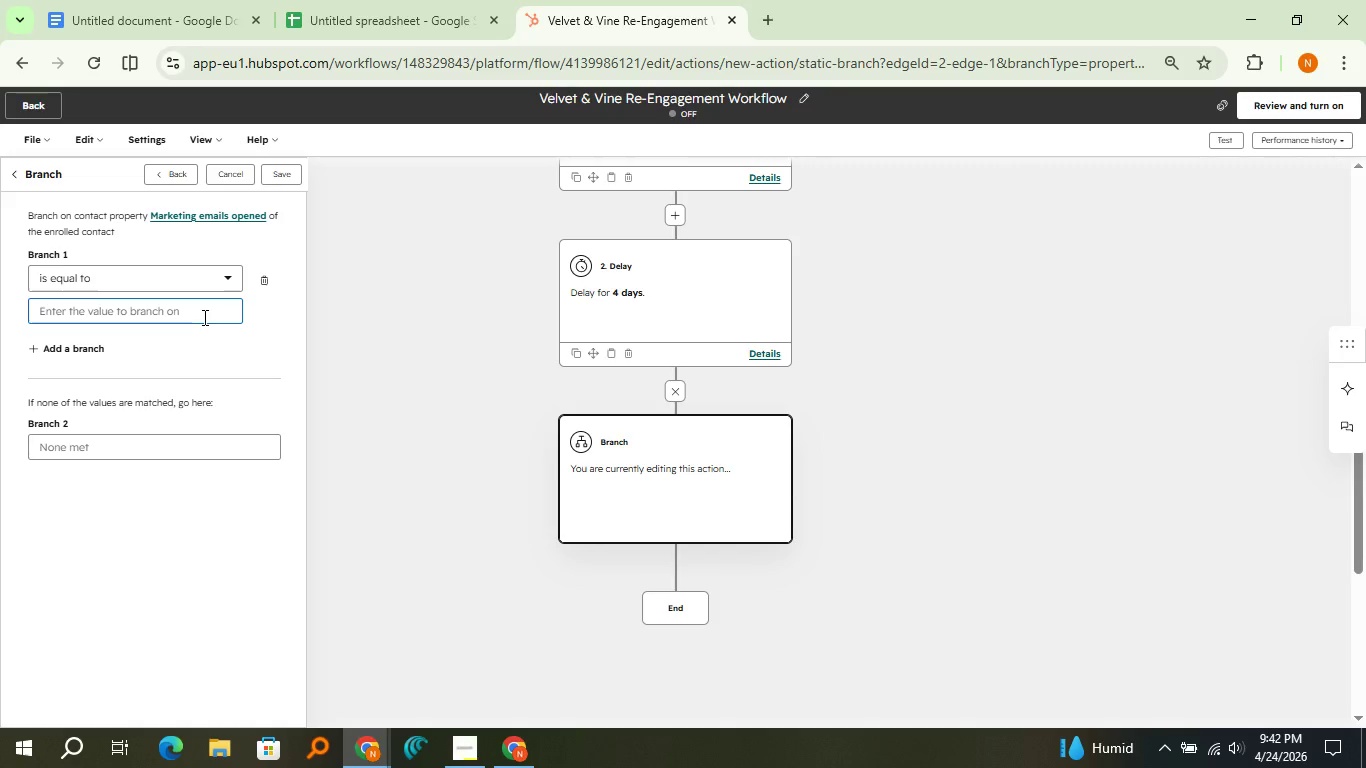 
key(1)
 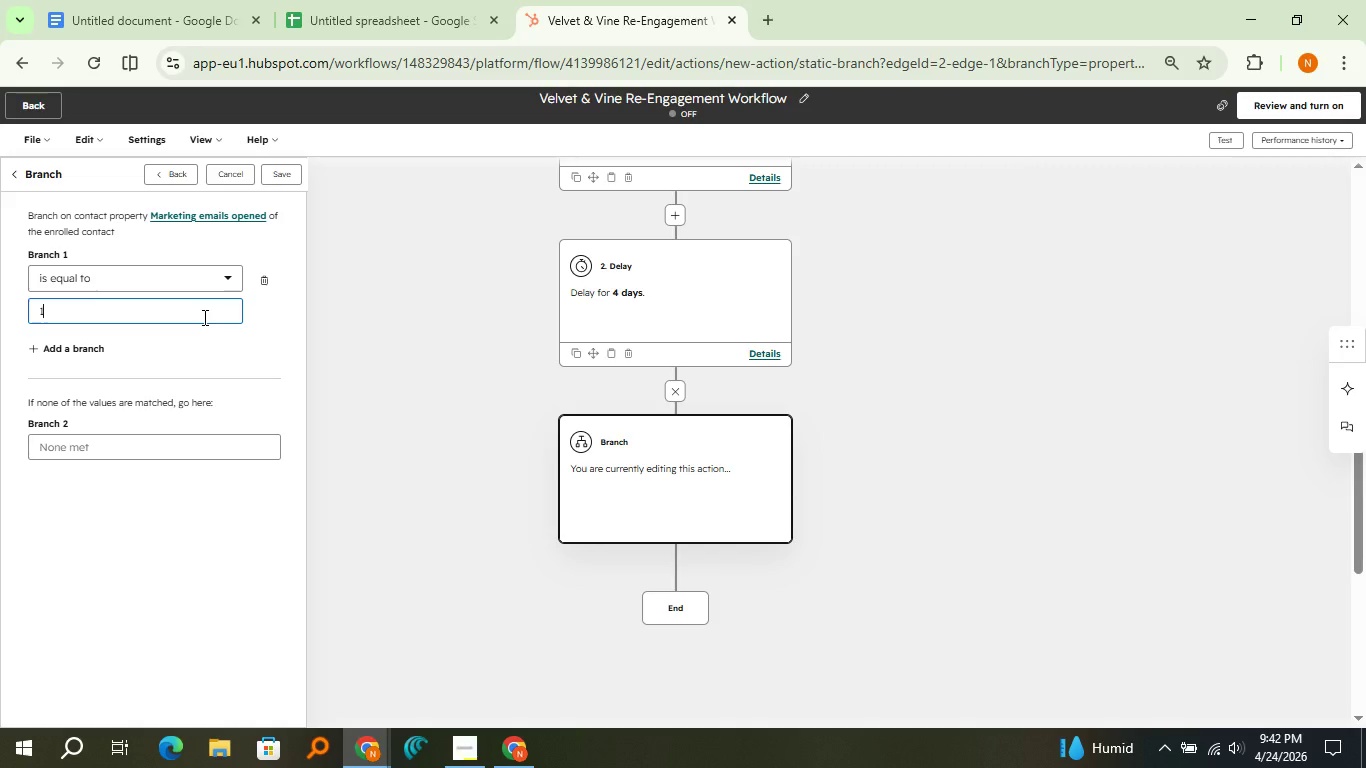 
wait(8.31)
 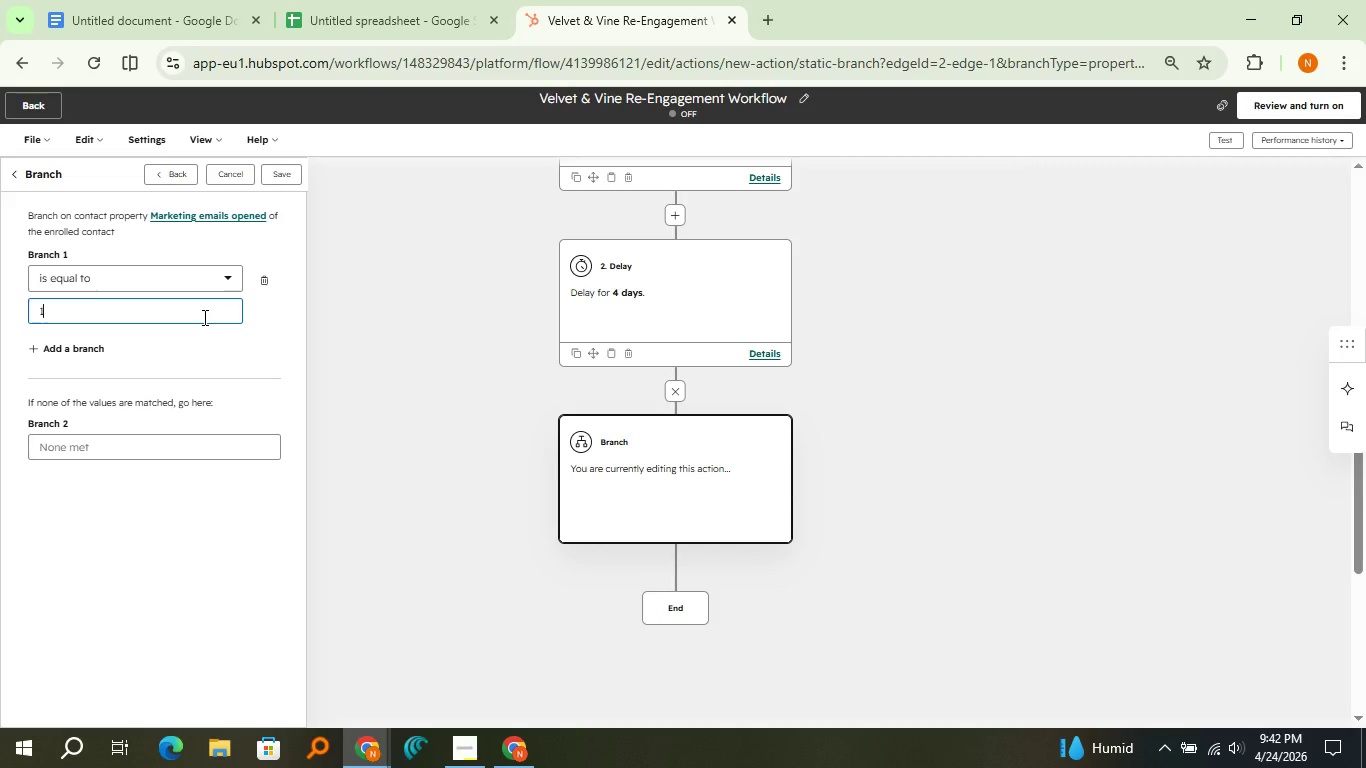 
left_click([282, 180])
 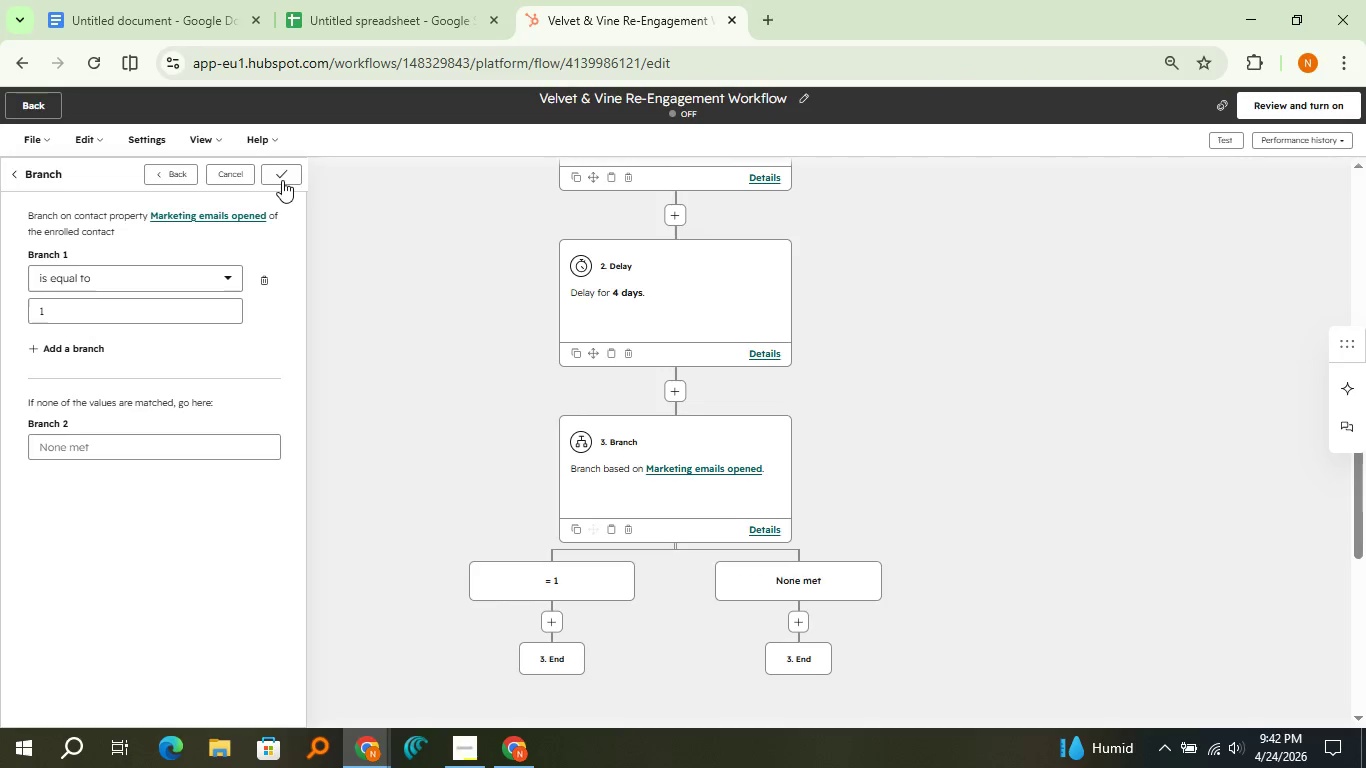 
wait(9.09)
 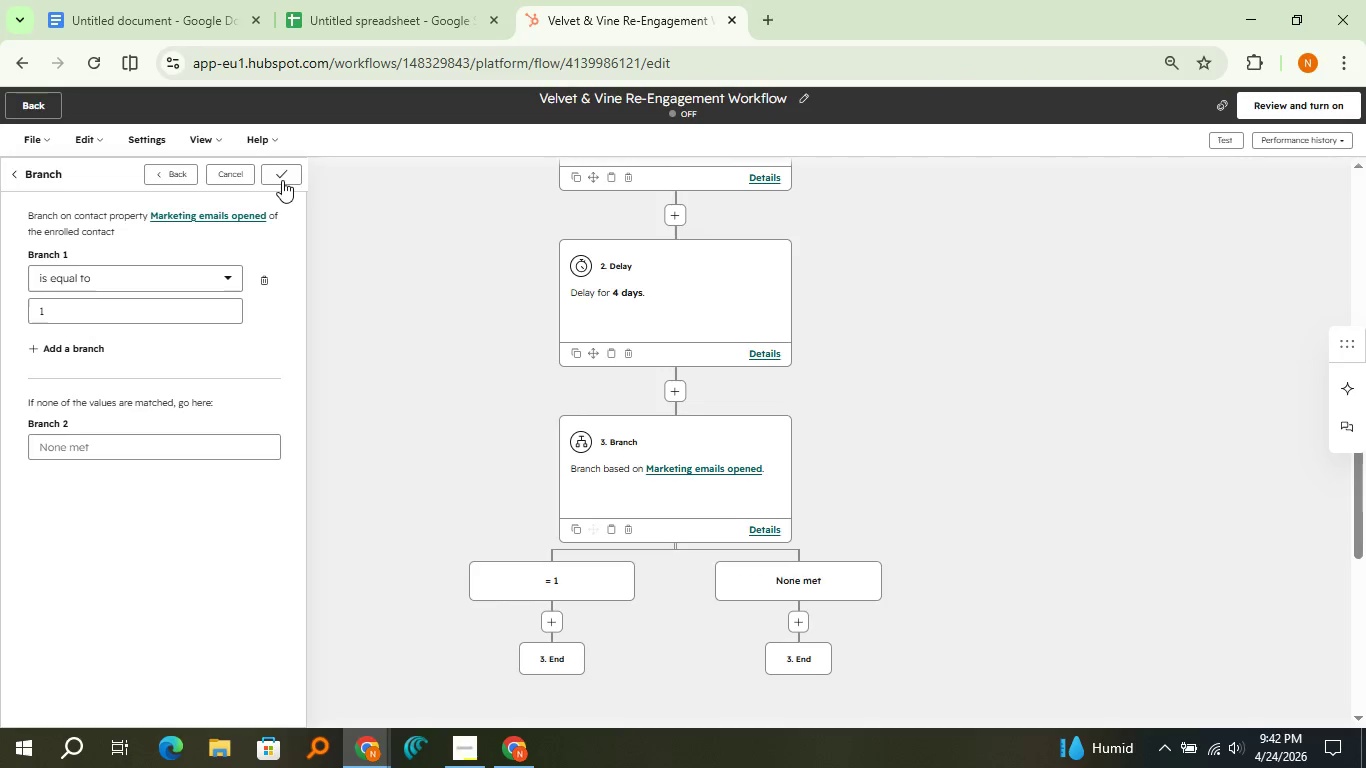 
scroll: coordinate [299, 260], scroll_direction: down, amount: 1.0
 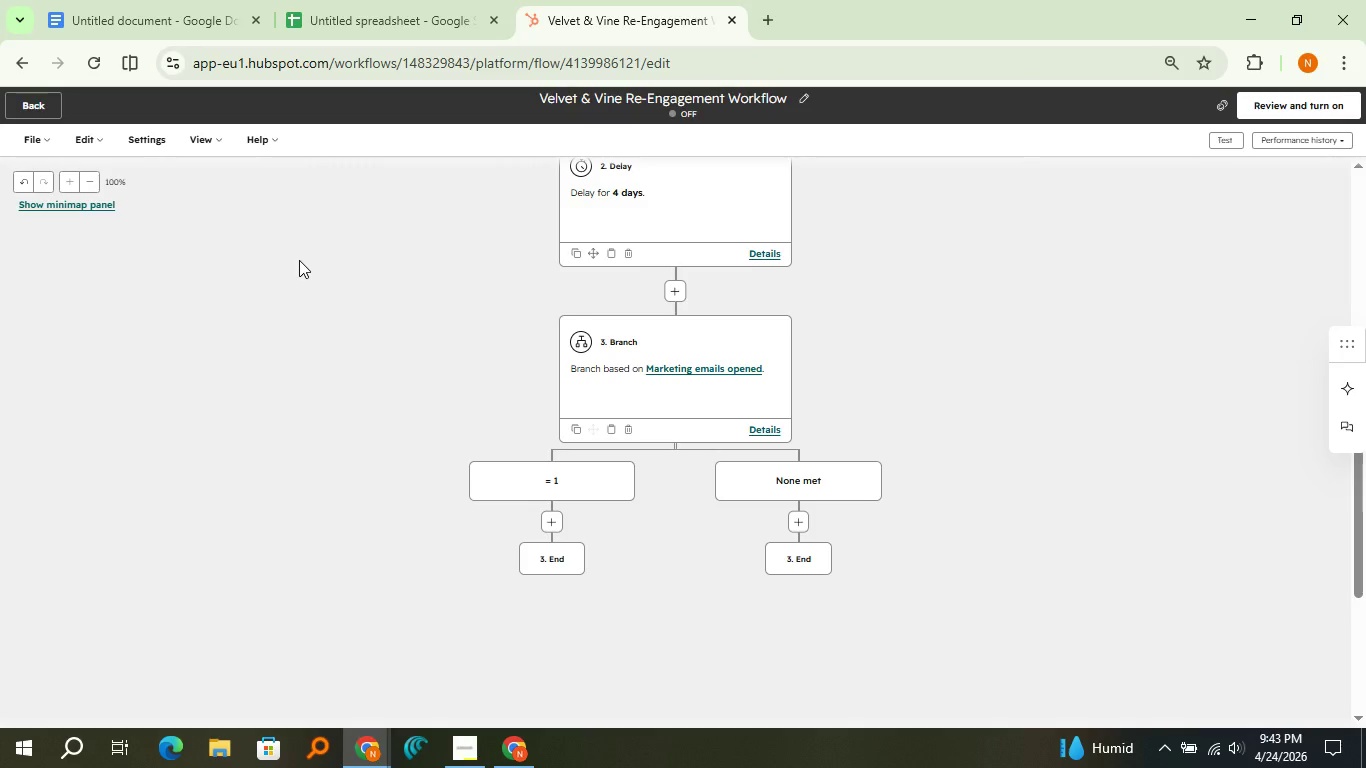 
wait(69.55)
 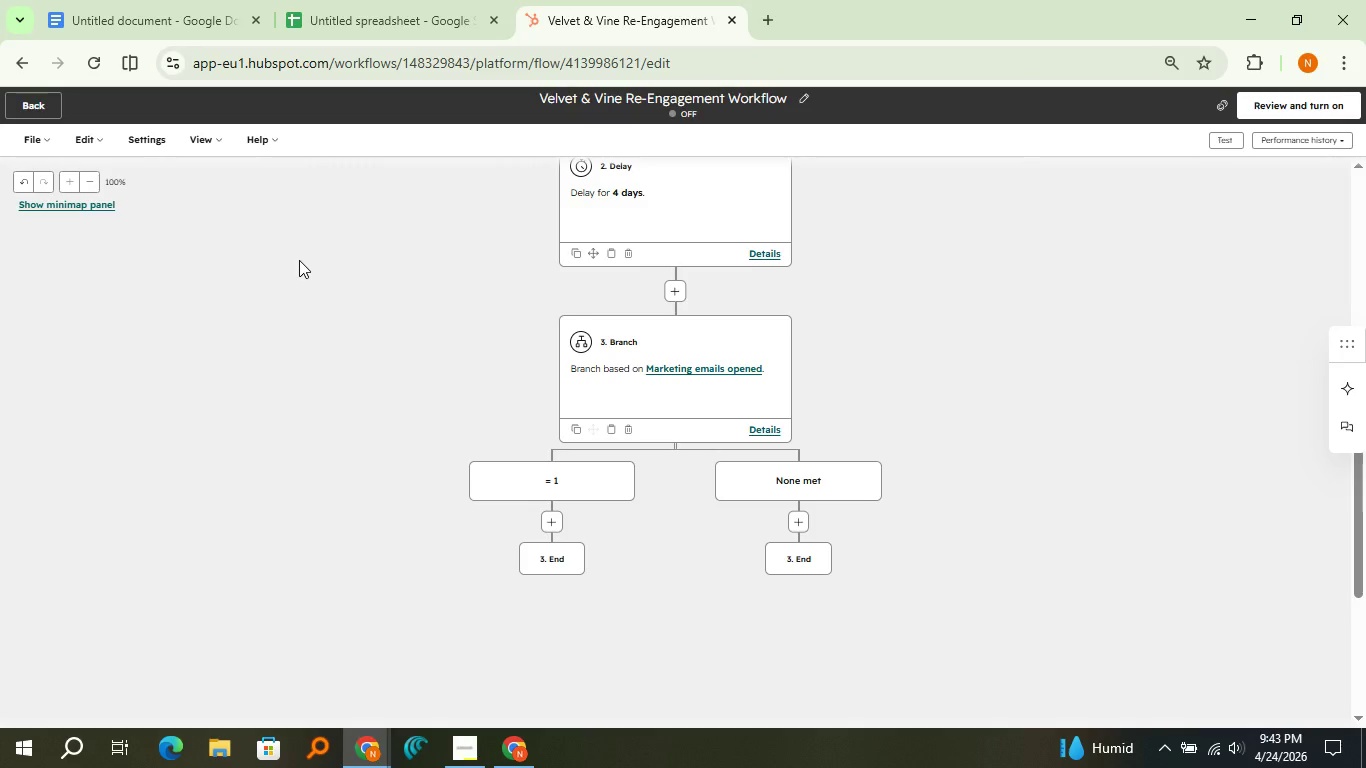 
left_click([158, 15])
 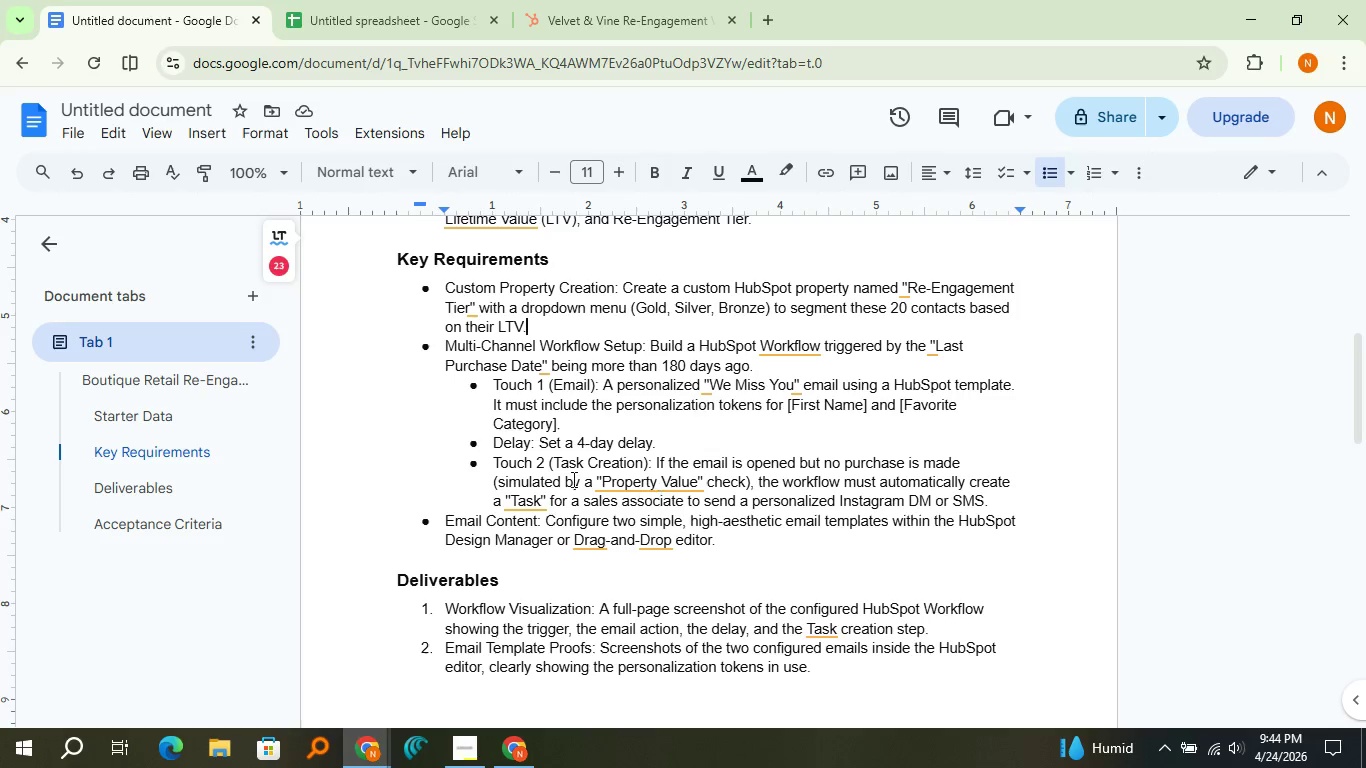 
wait(12.06)
 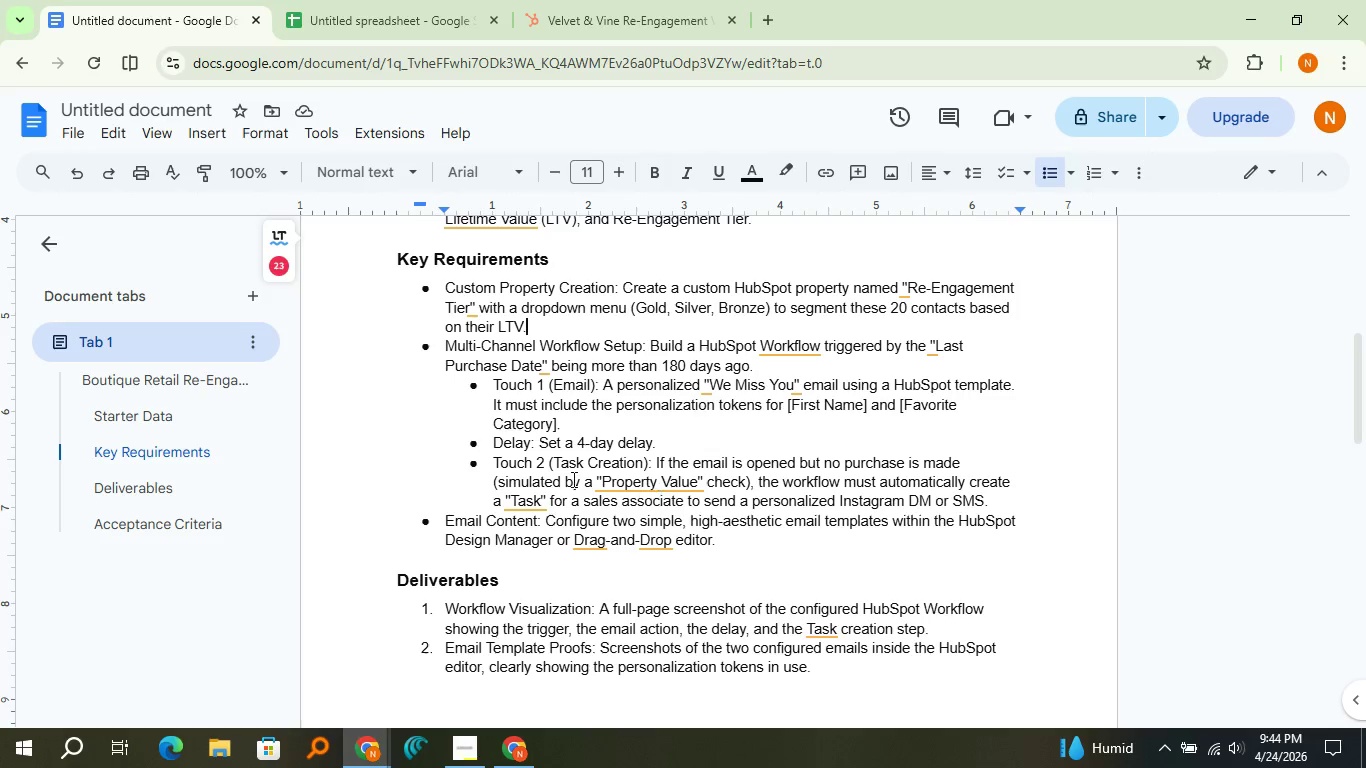 
left_click([531, 0])
 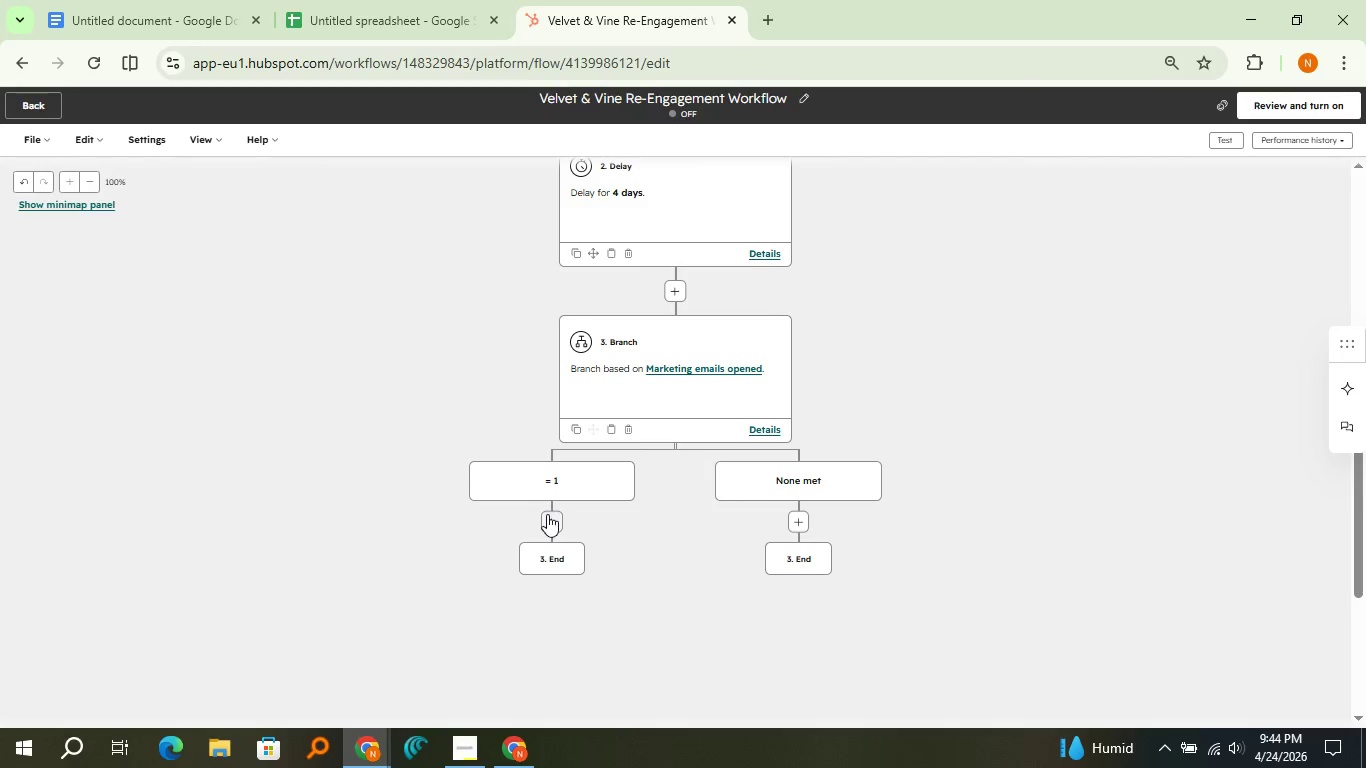 
left_click([547, 514])
 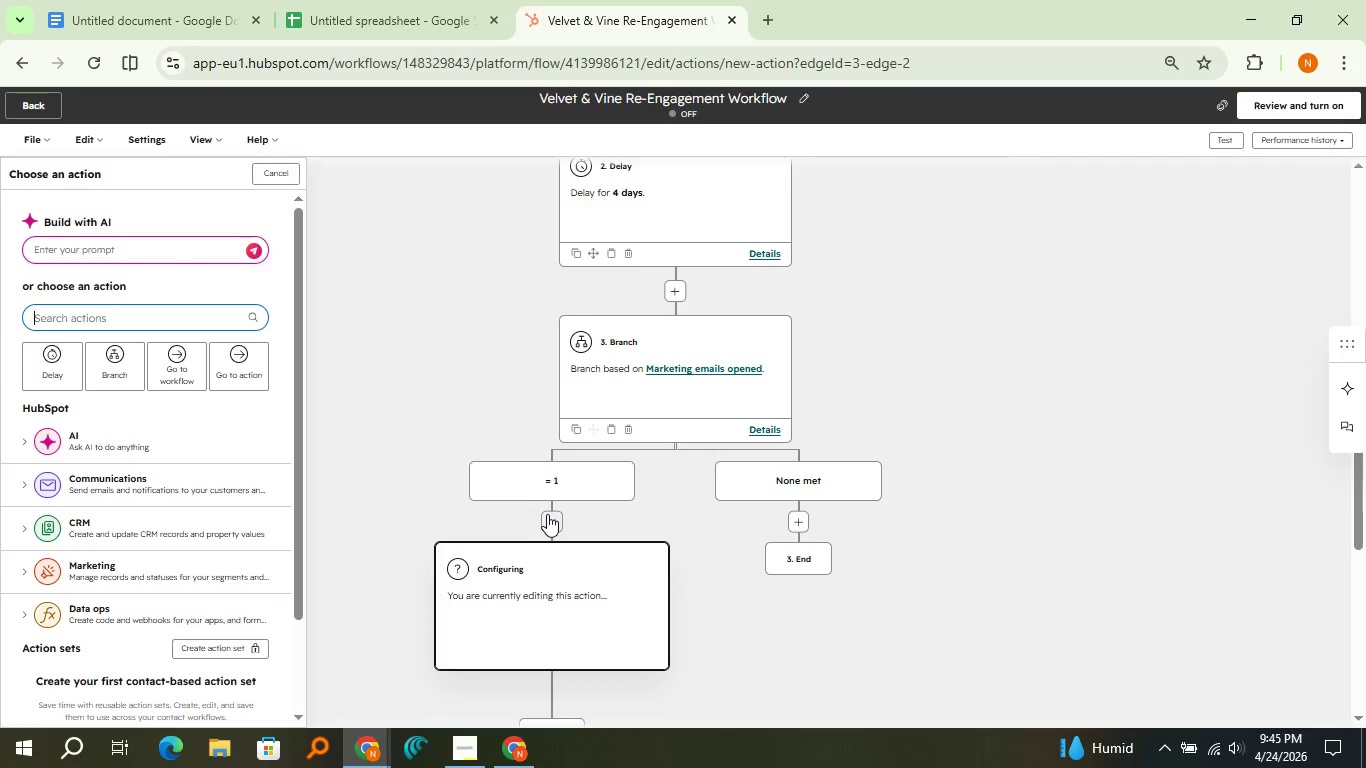 
wait(69.3)
 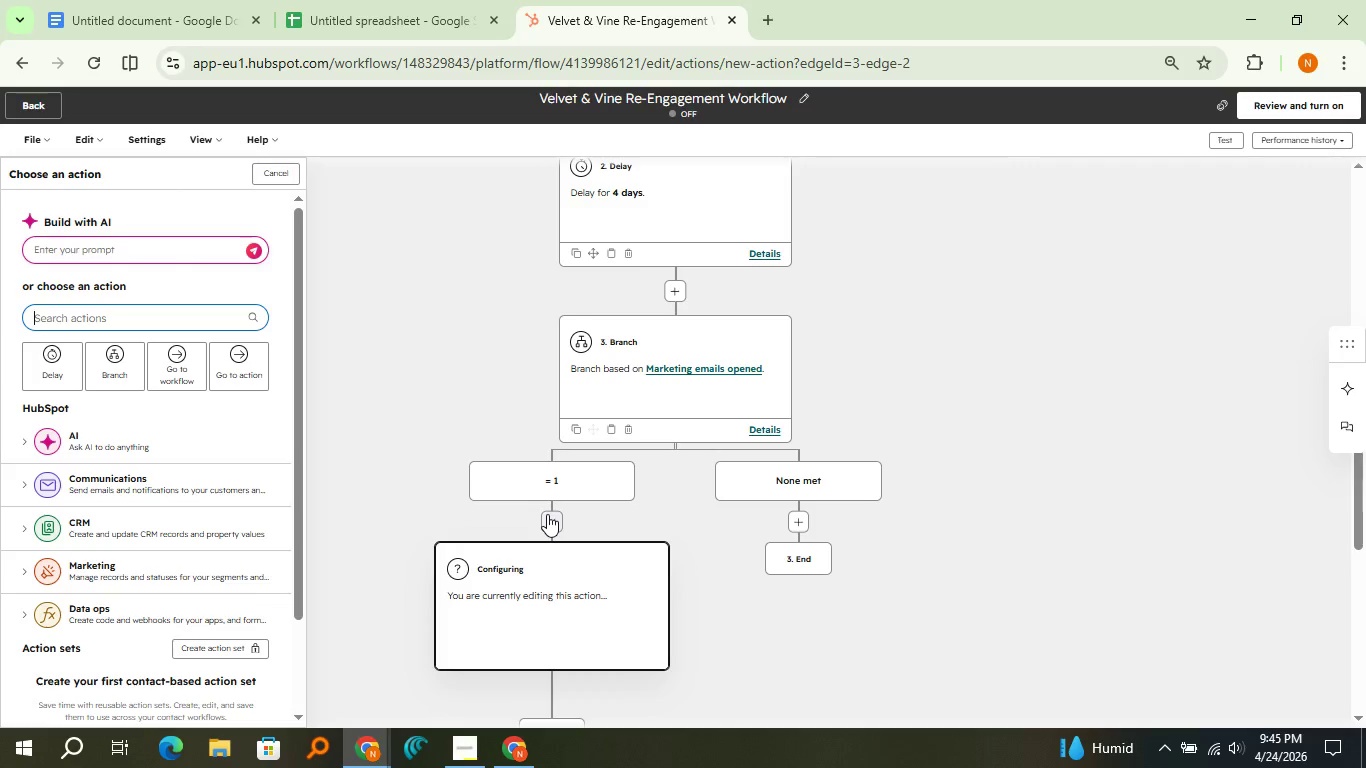 
left_click([618, 404])
 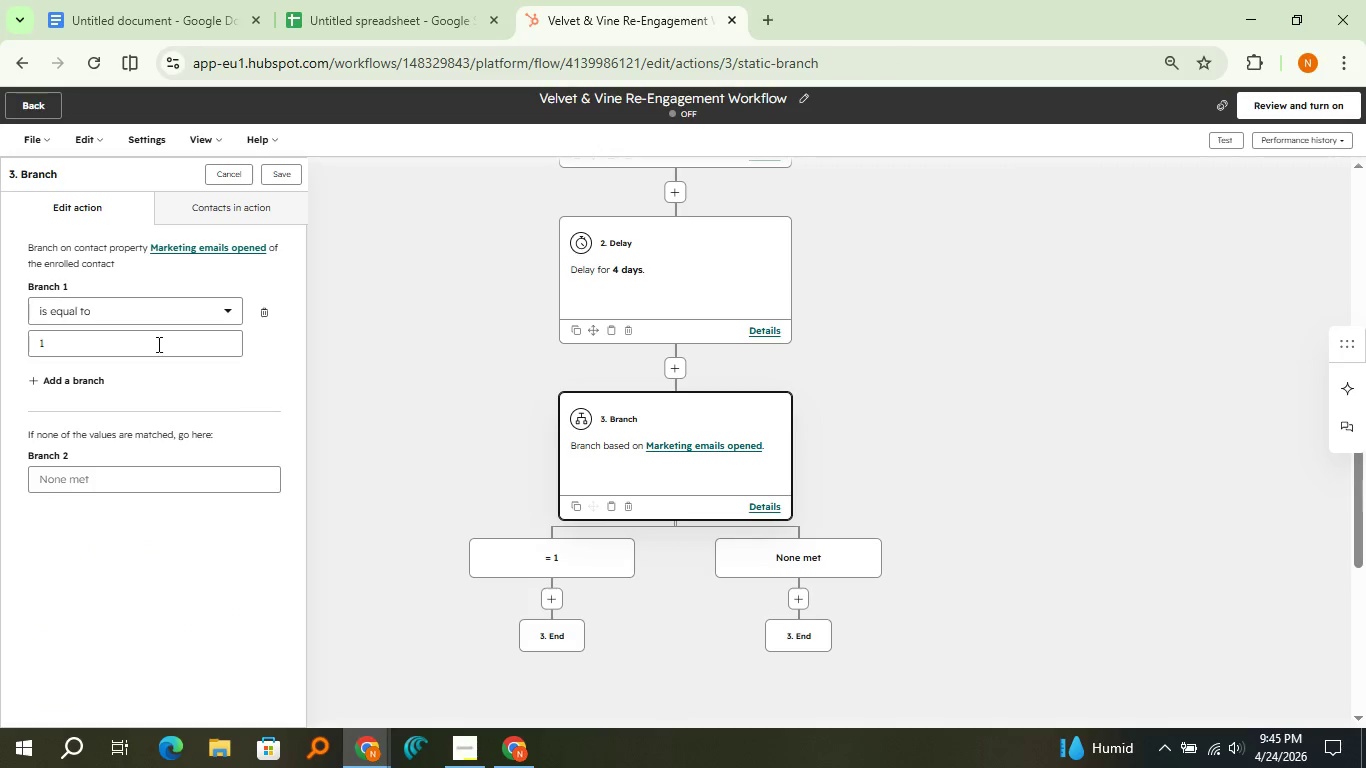 
left_click([143, 310])
 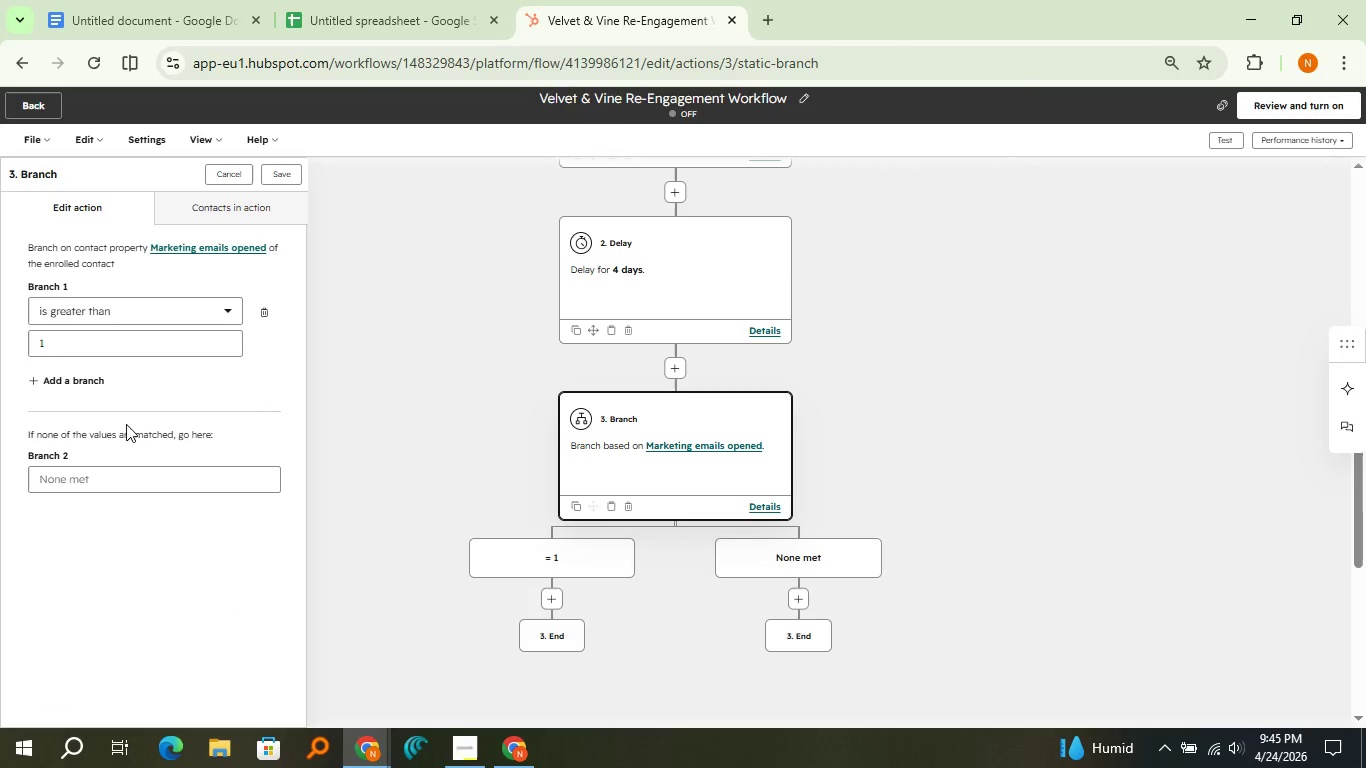 
left_click([126, 424])
 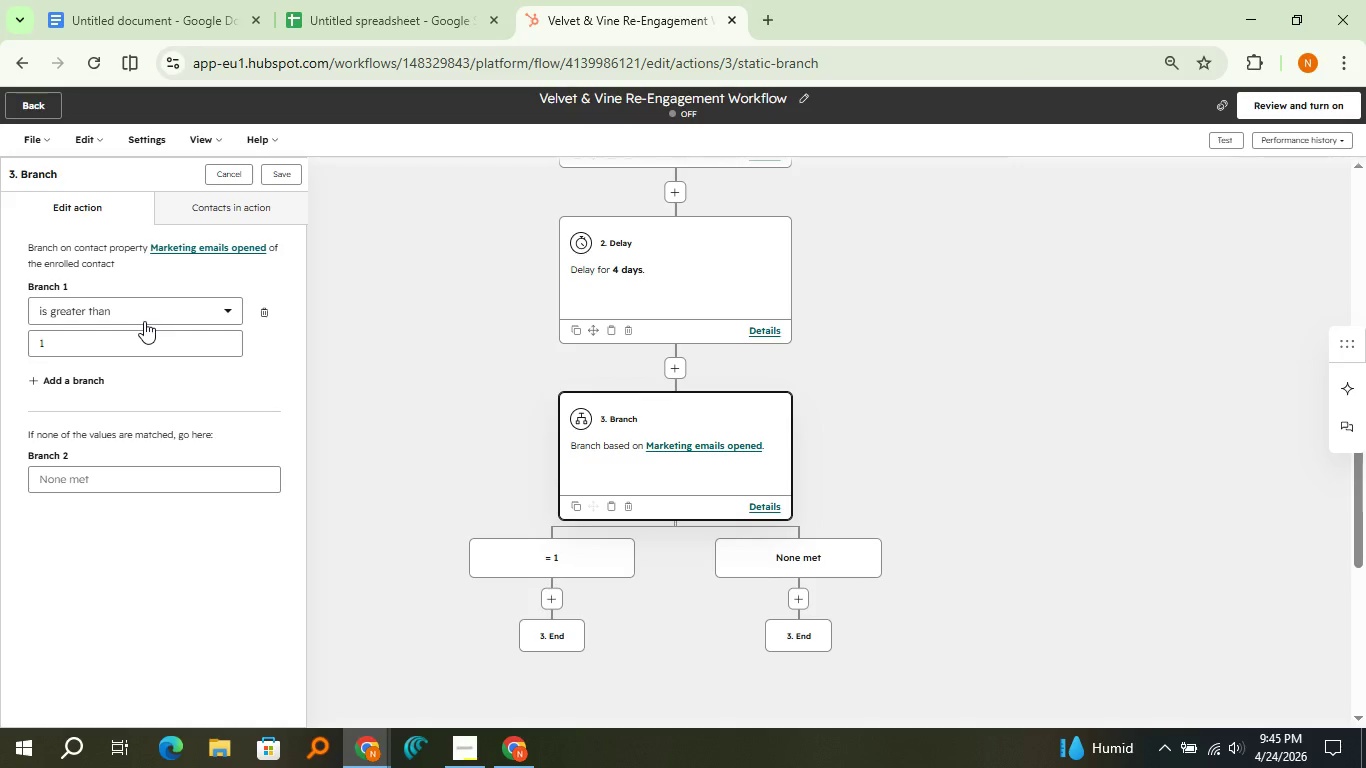 
left_click([144, 321])
 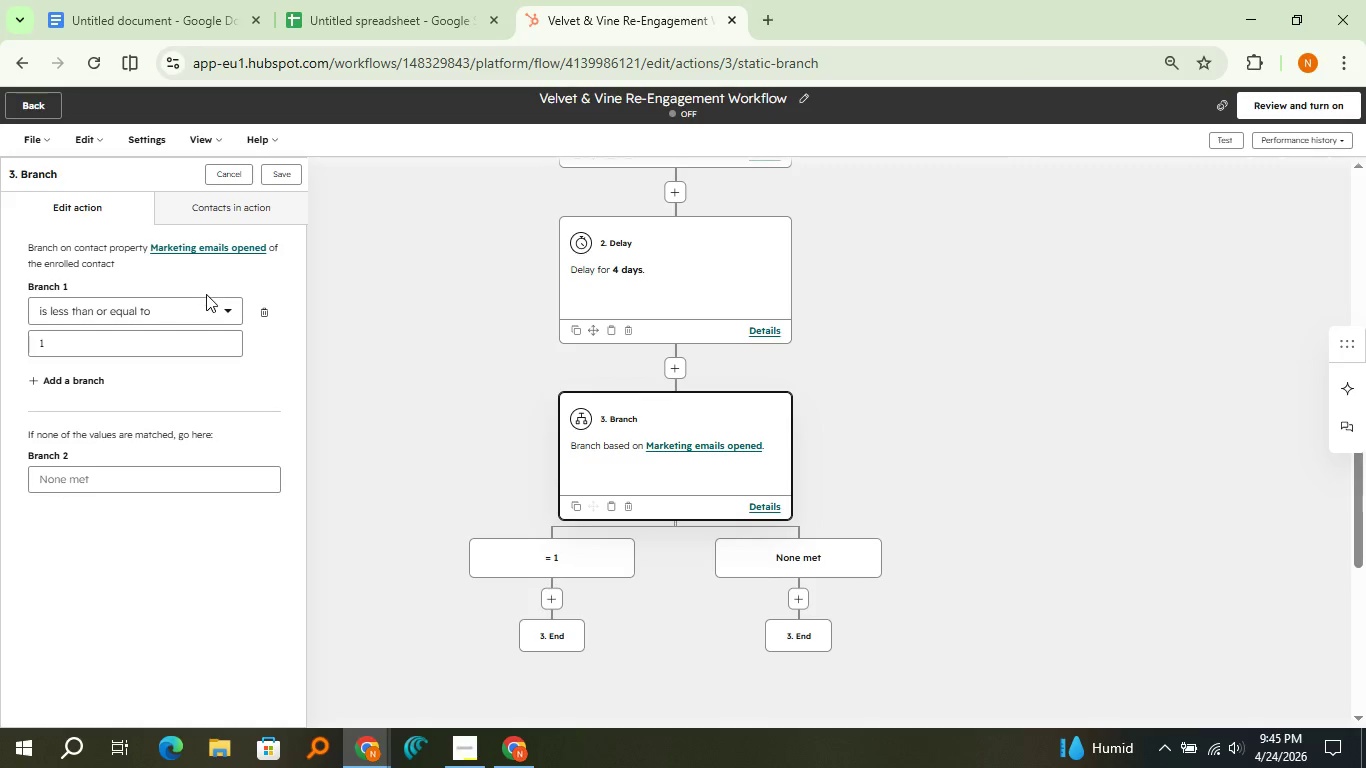 
left_click([205, 296])
 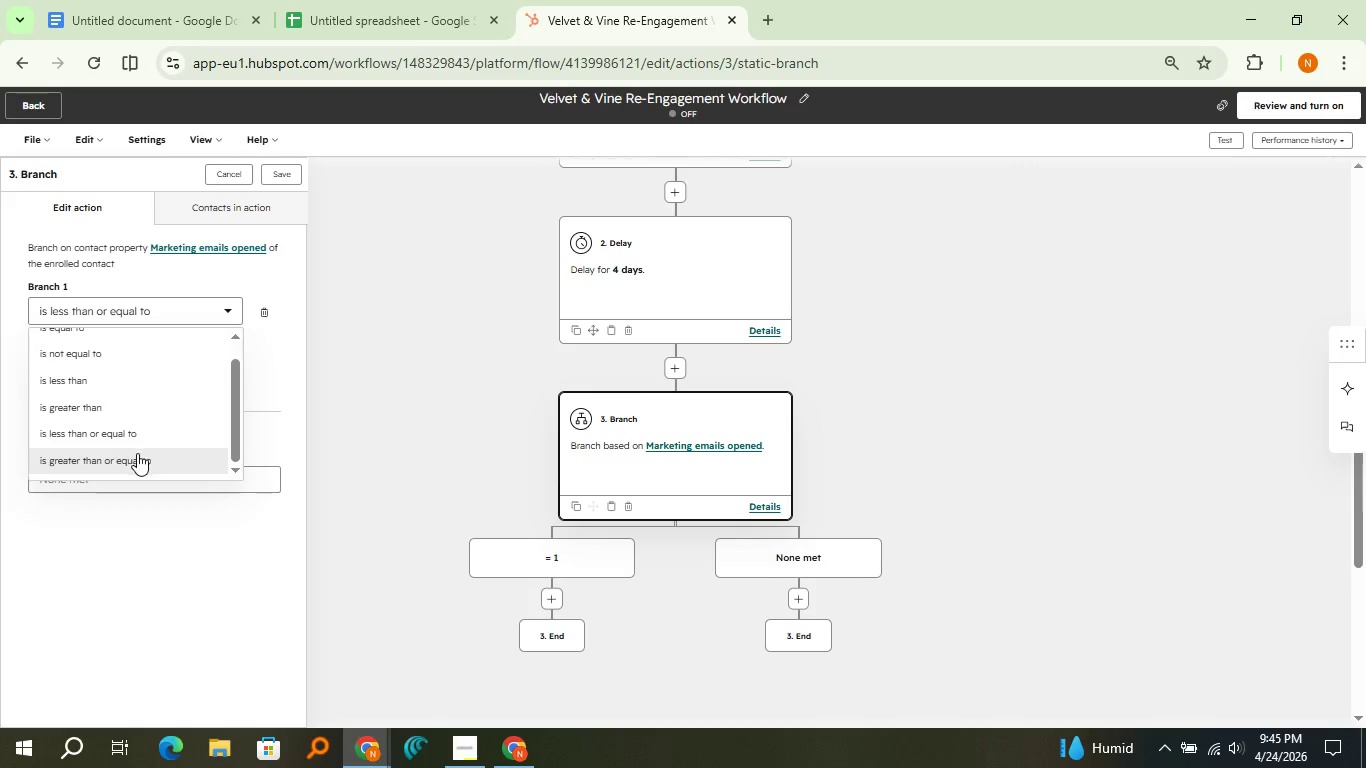 
left_click([136, 454])
 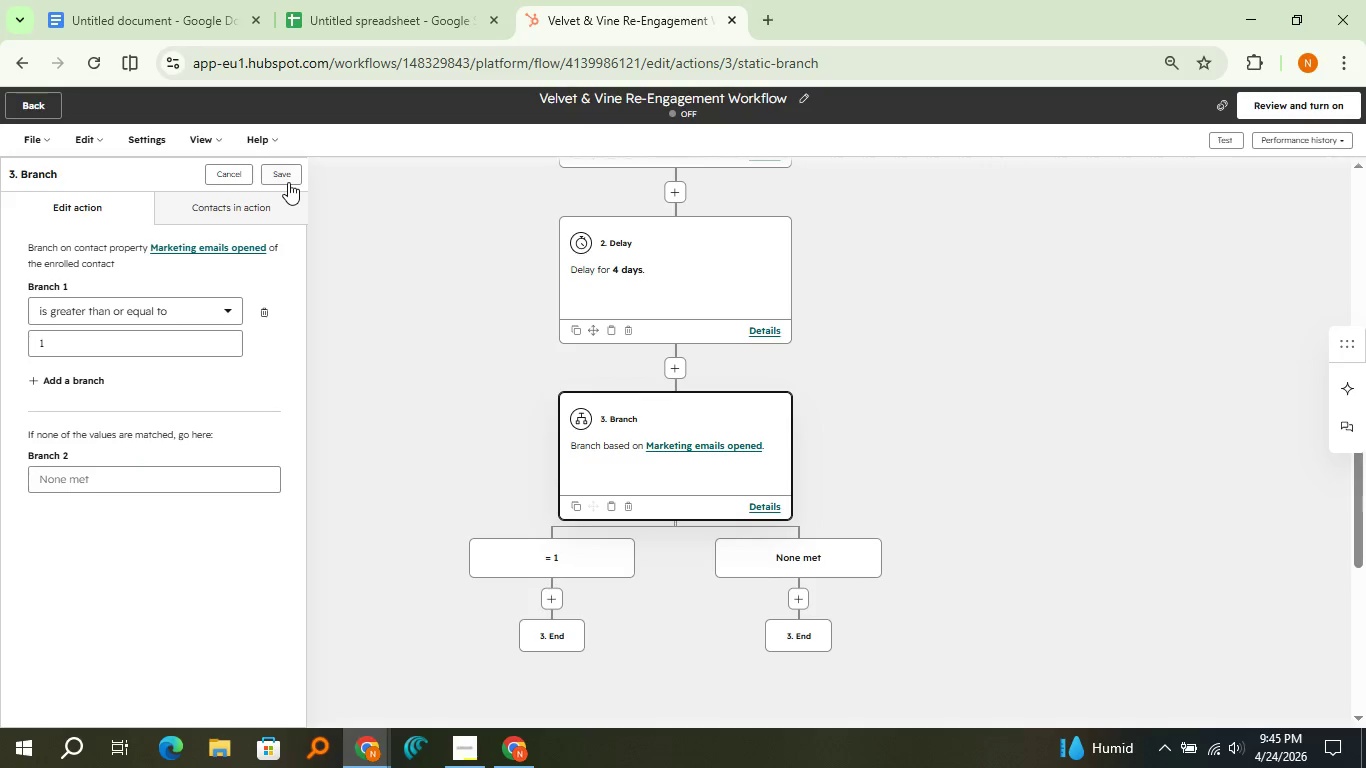 
left_click([288, 182])
 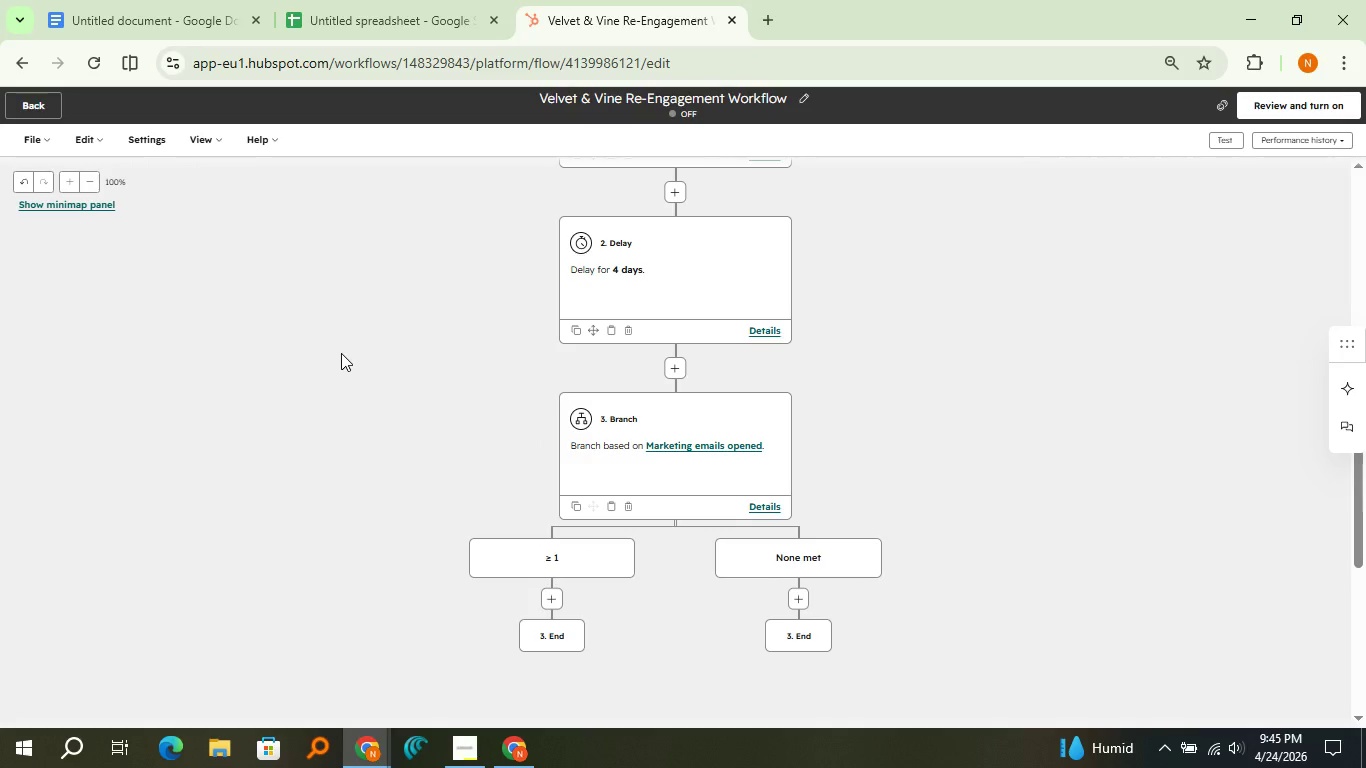 
wait(7.66)
 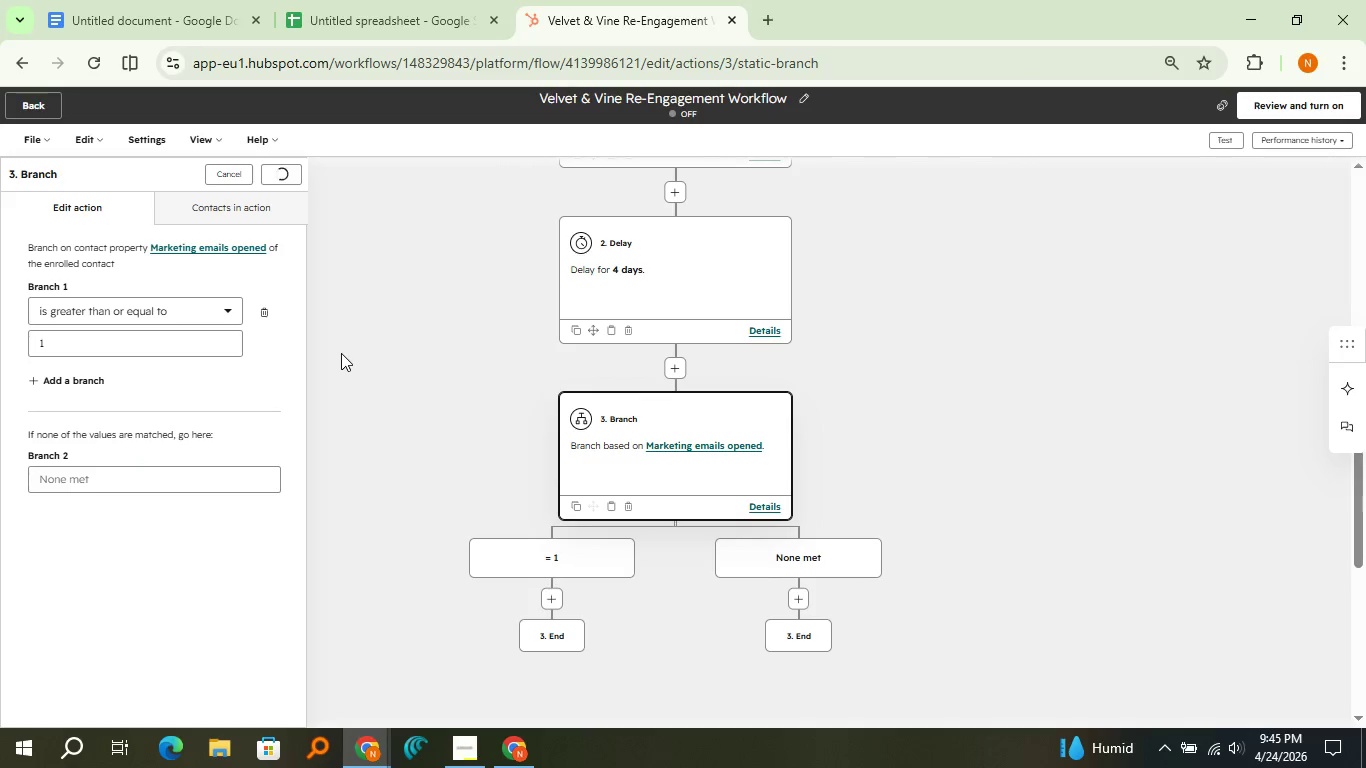 
left_click([553, 595])
 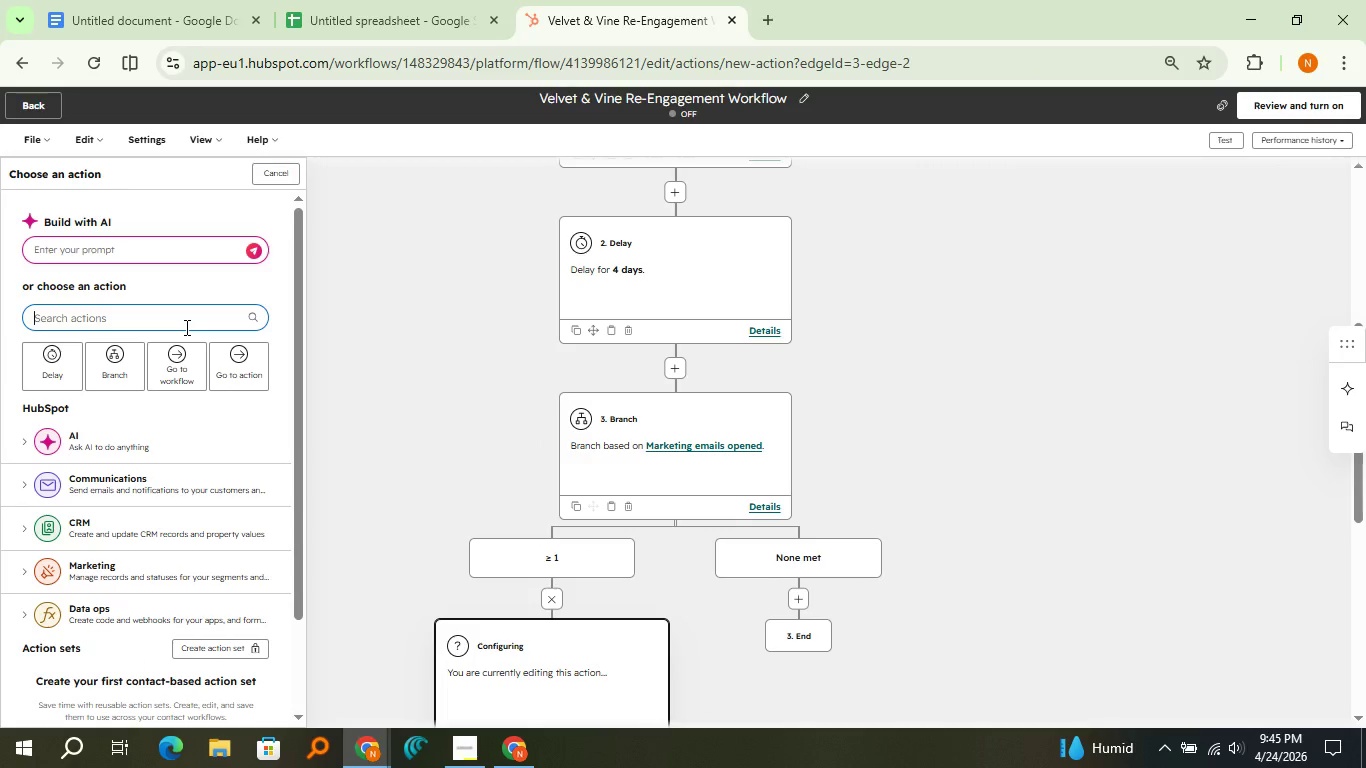 
wait(8.91)
 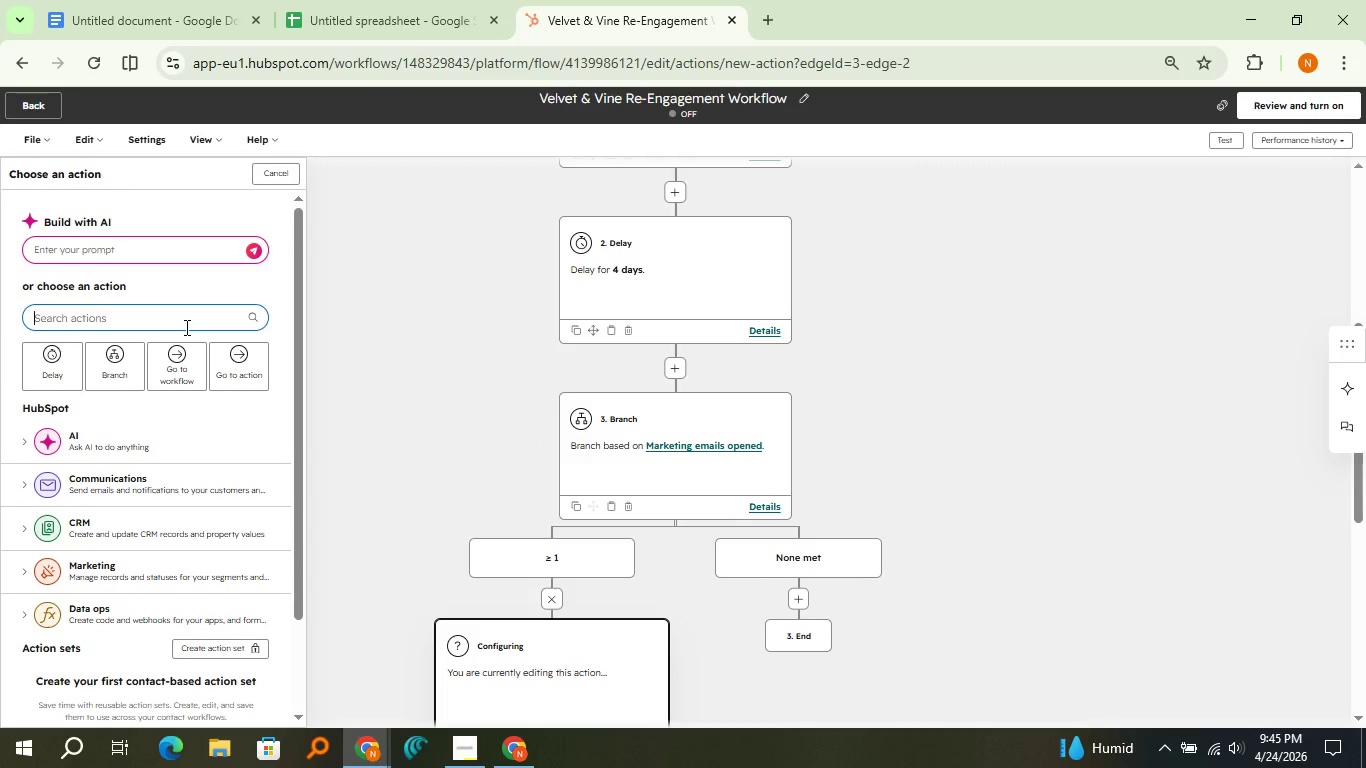 
type(create task)
 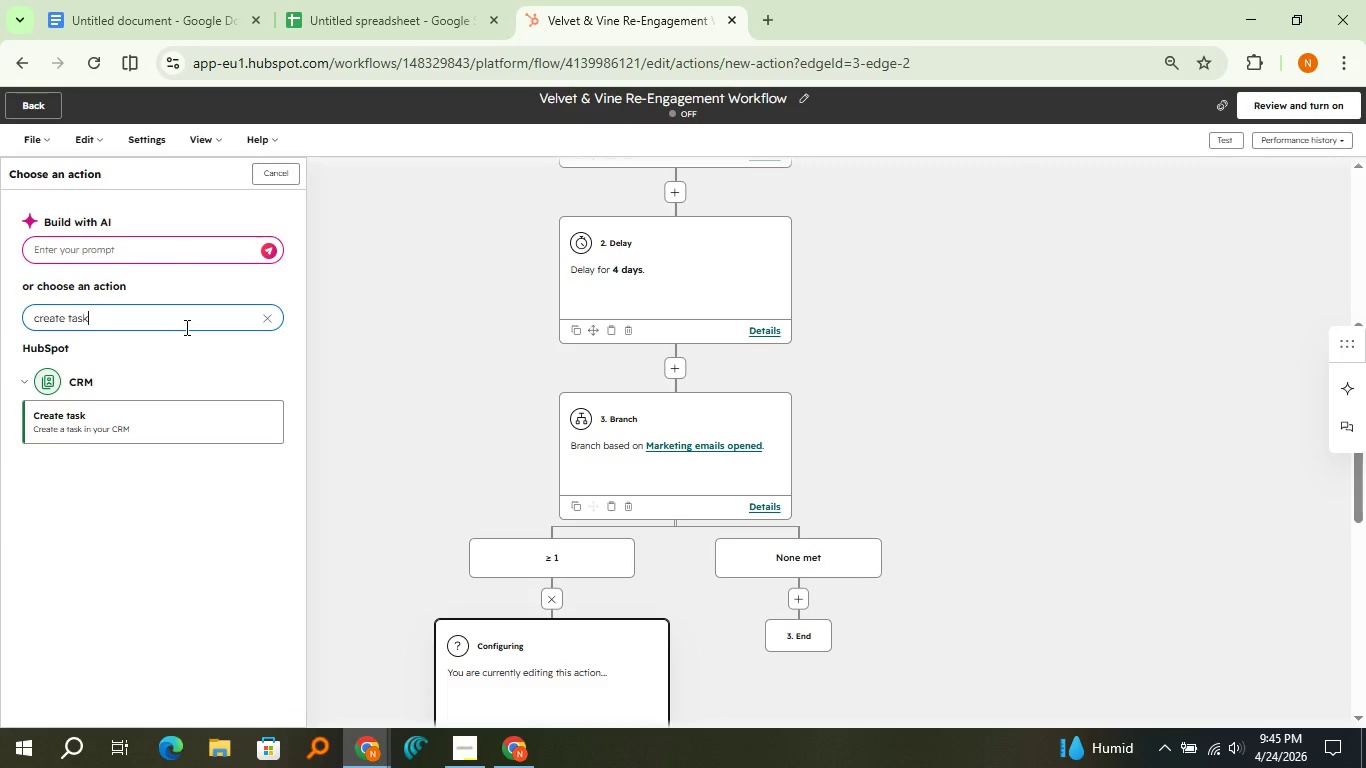 
wait(7.47)
 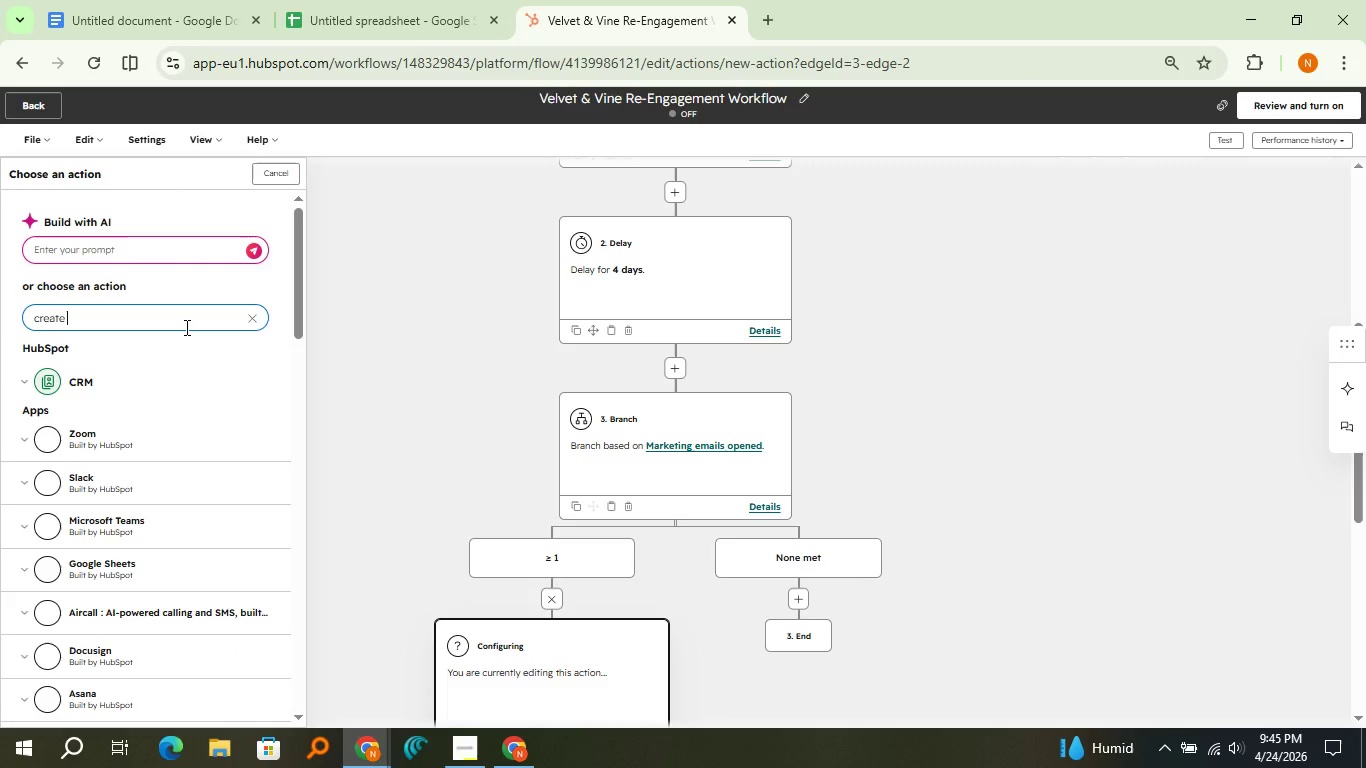 
left_click([142, 402])
 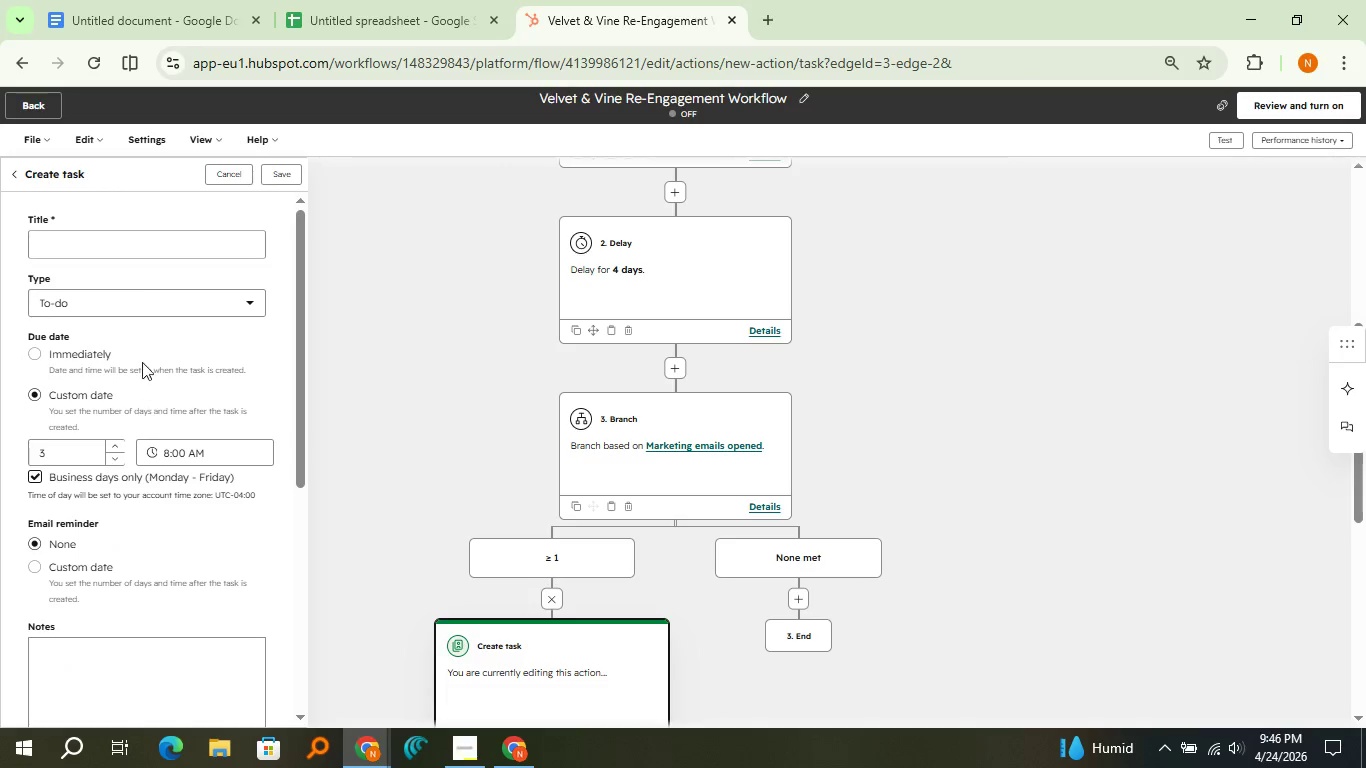 
double_click([137, 254])
 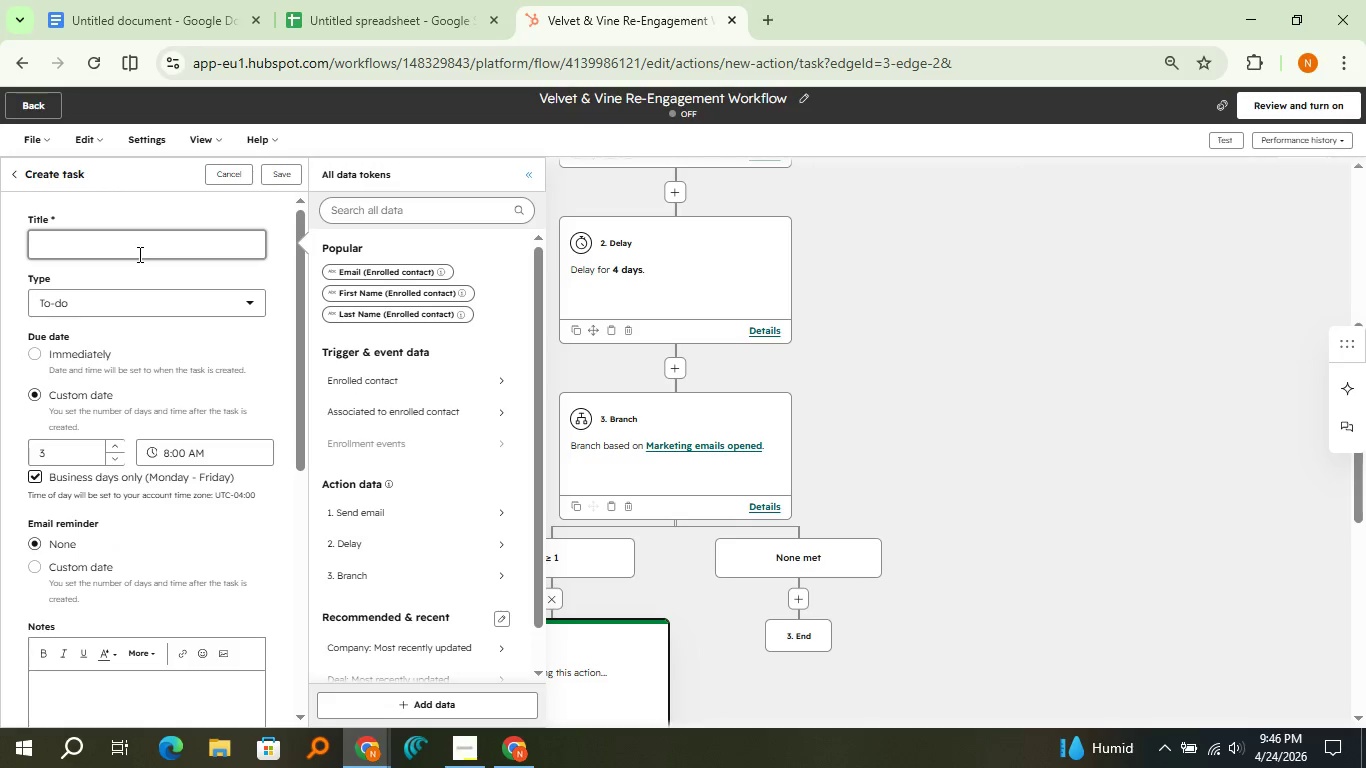 
type(Manual Outreach: )
 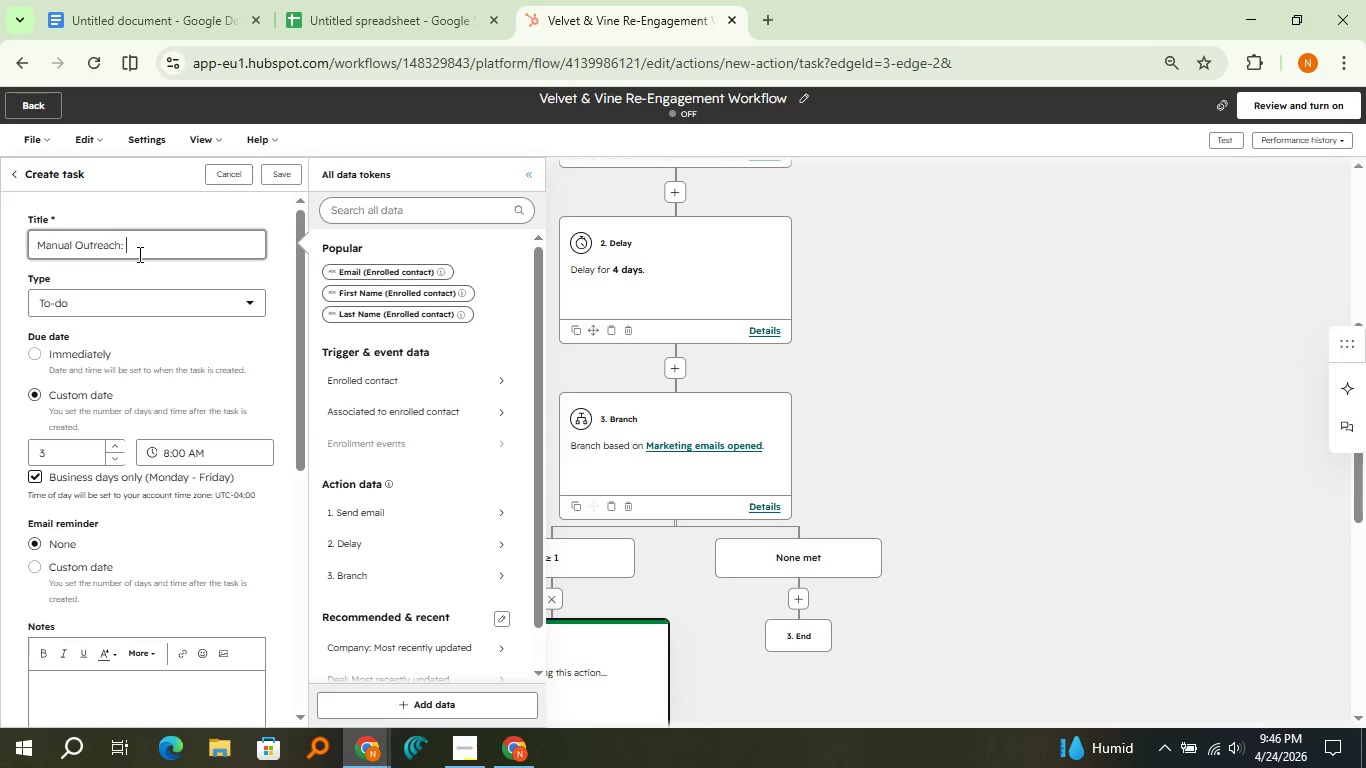 
wait(8.09)
 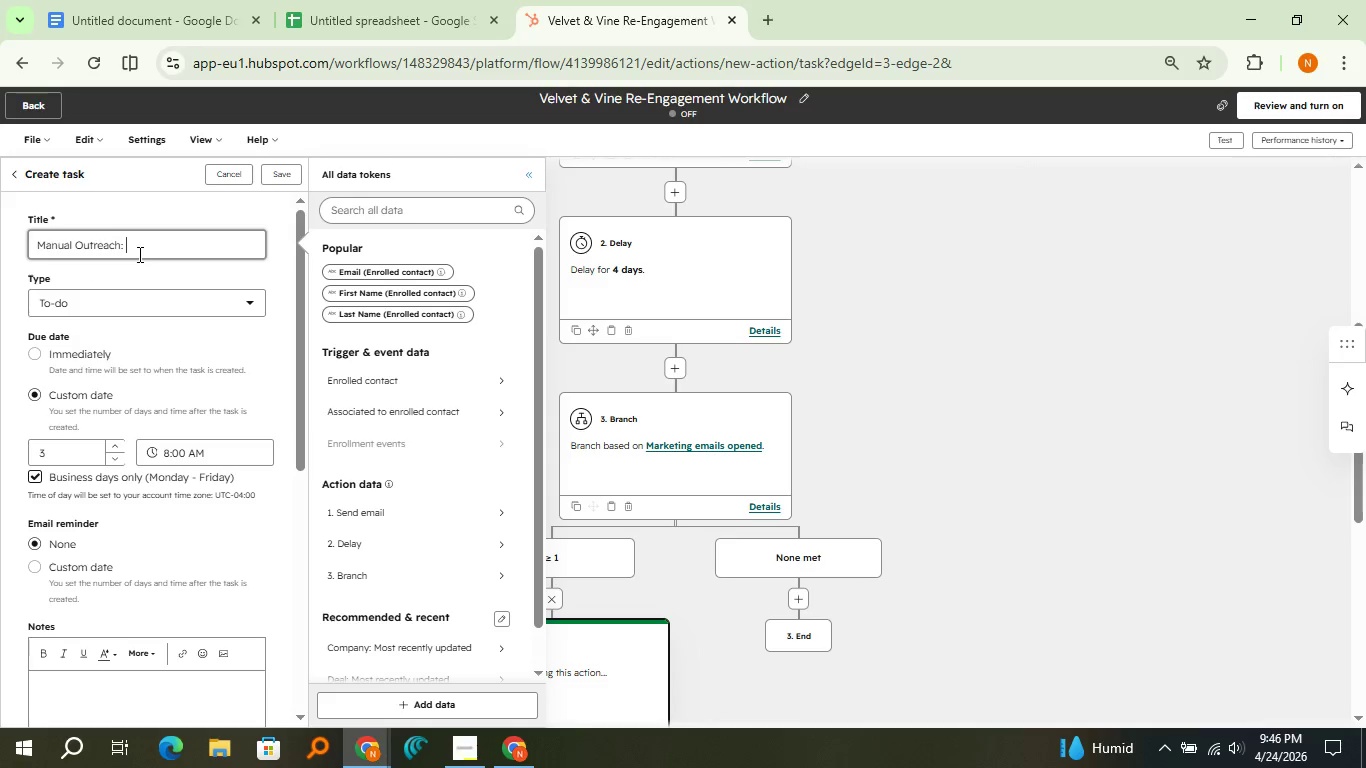 
left_click([333, 289])
 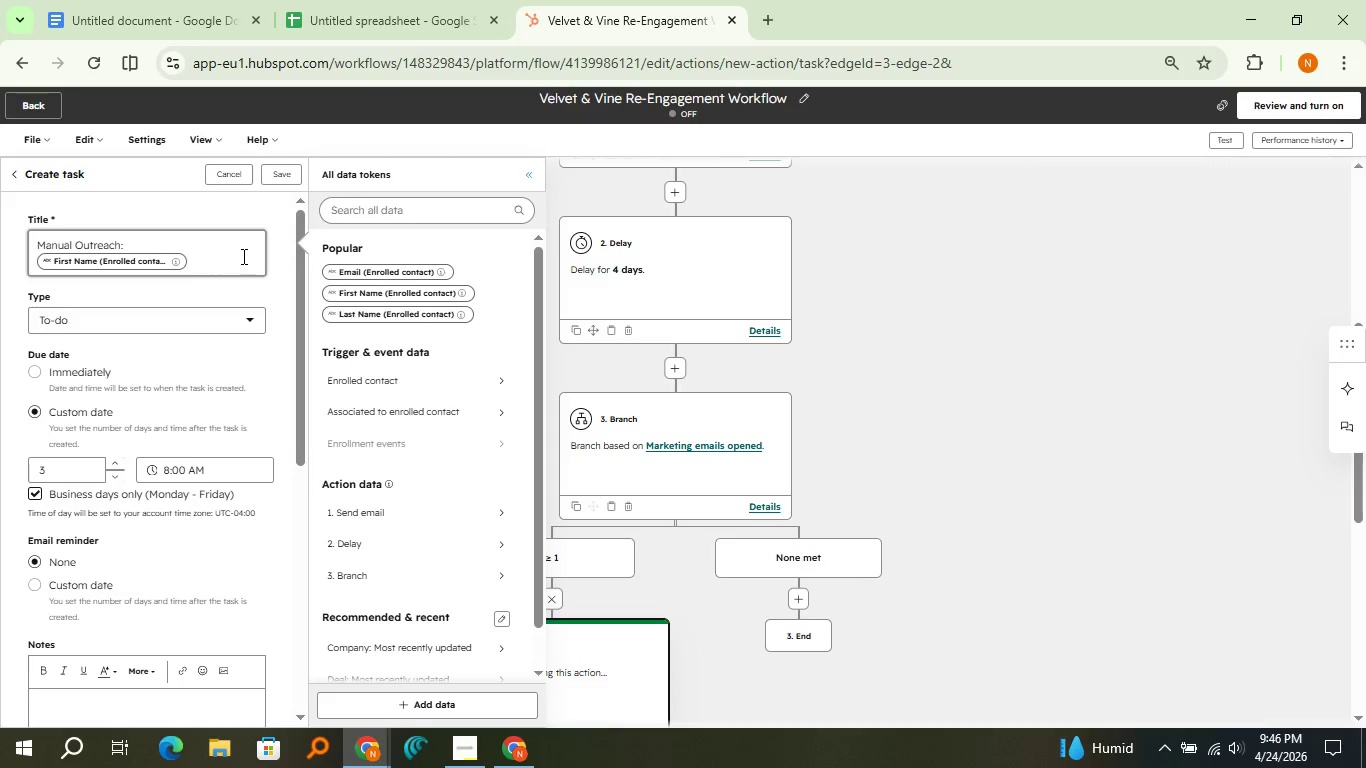 
wait(5.88)
 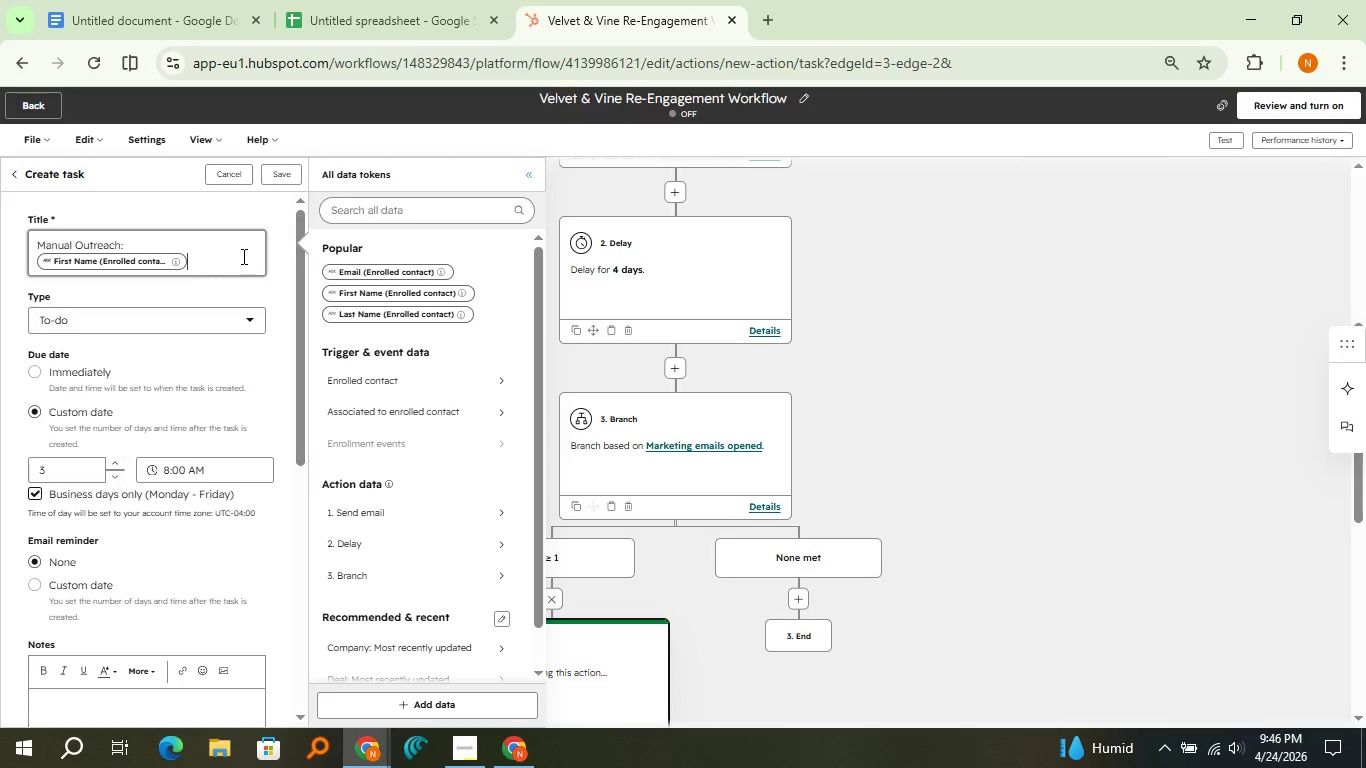 
left_click([369, 210])
 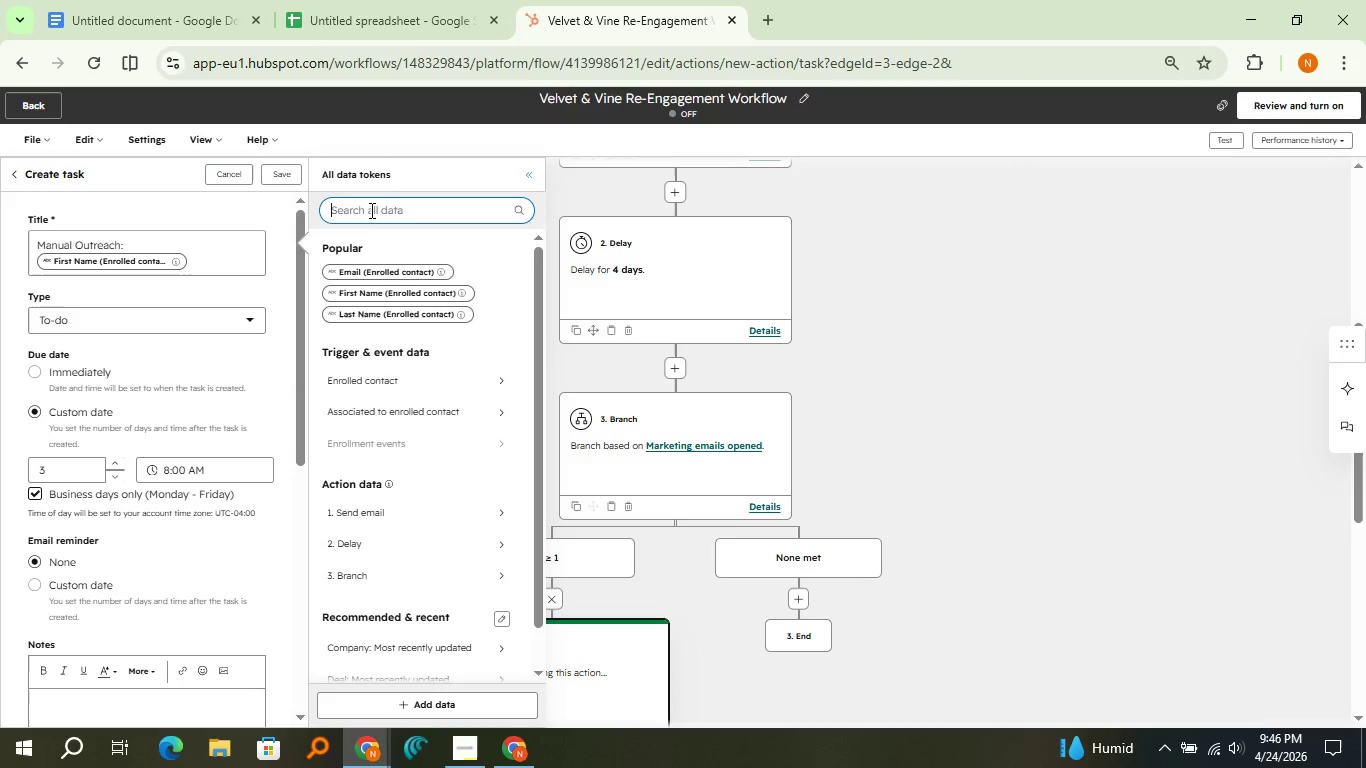 
type(re-)
 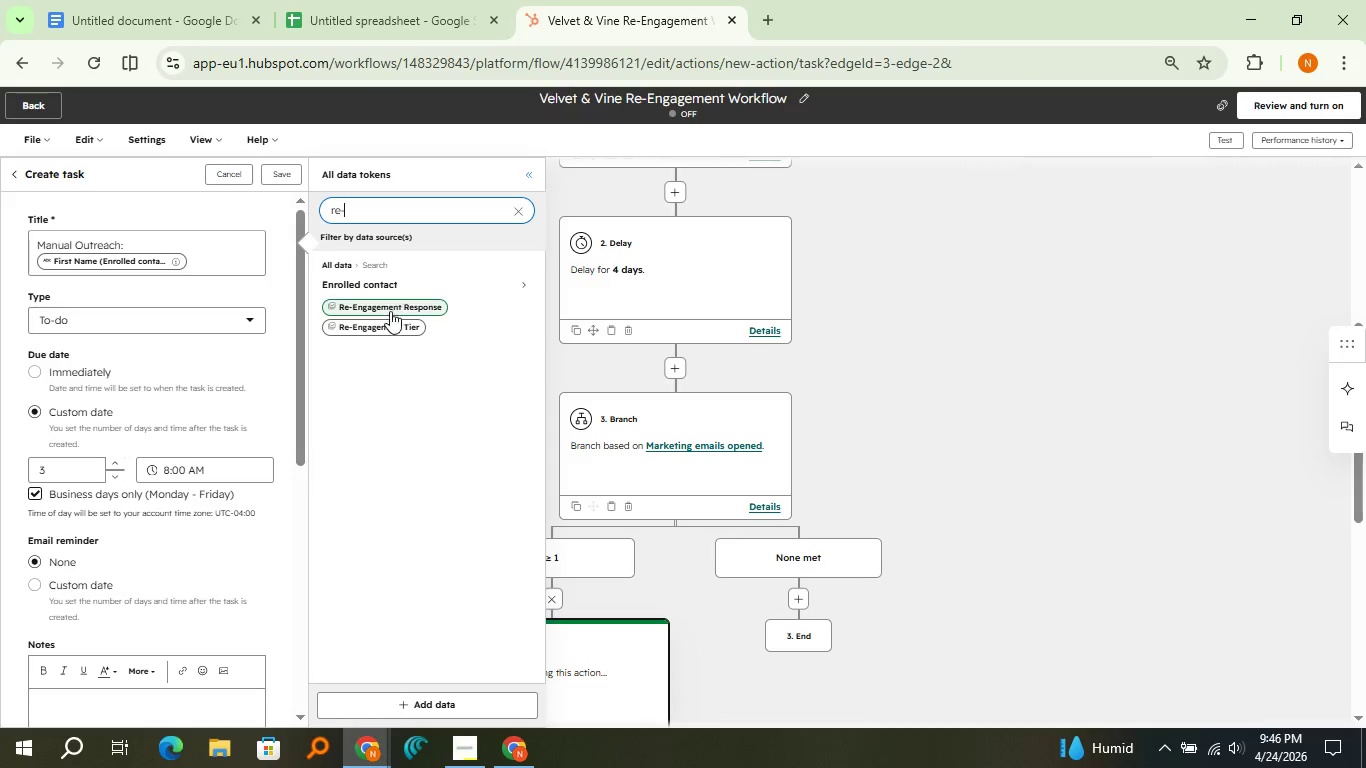 
left_click([385, 322])
 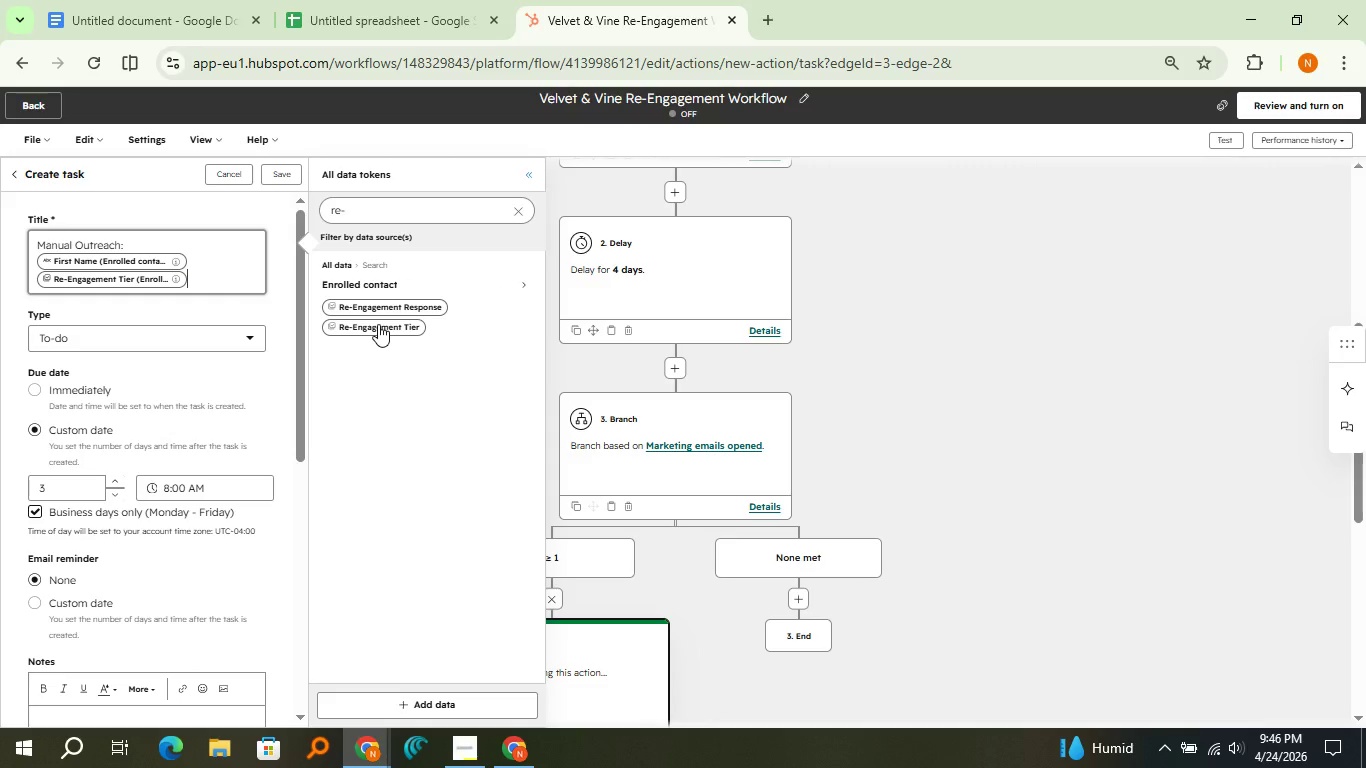 
wait(5.14)
 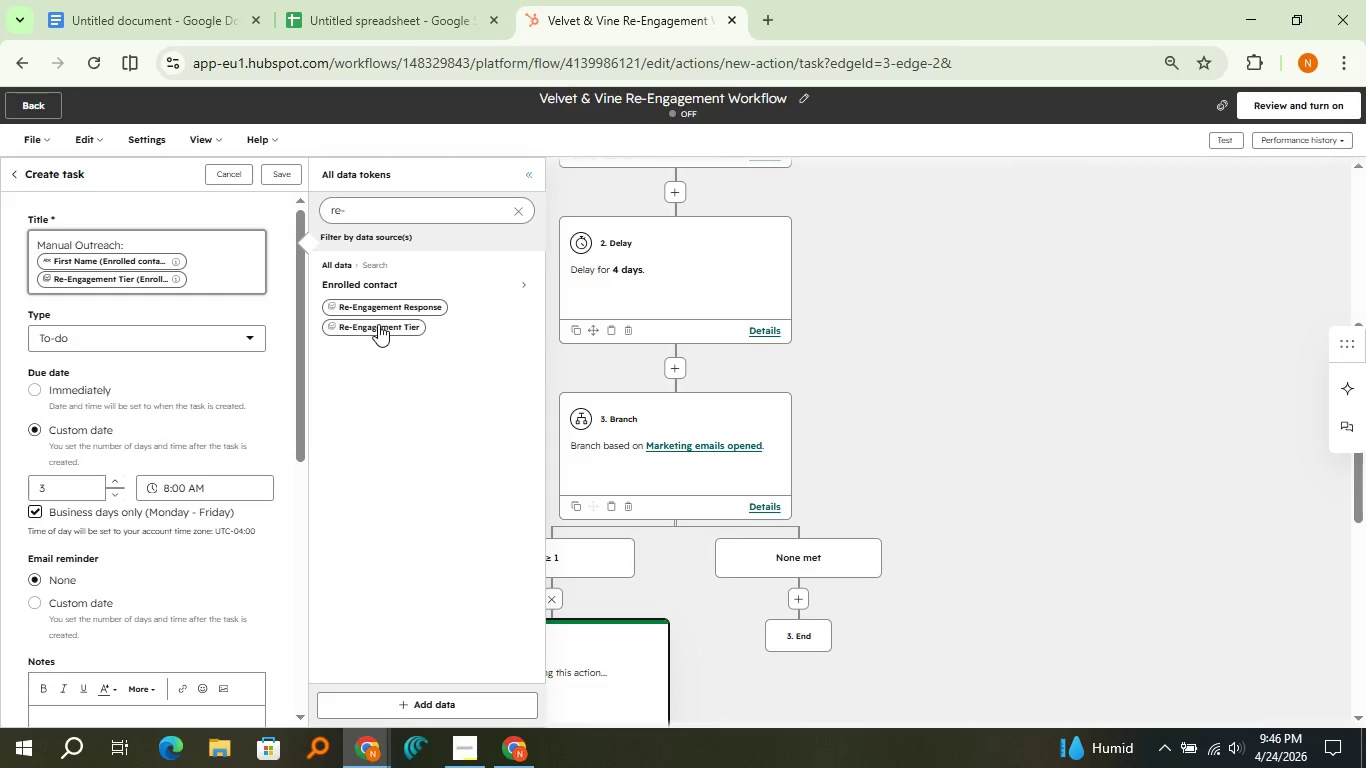 
left_click([206, 347])
 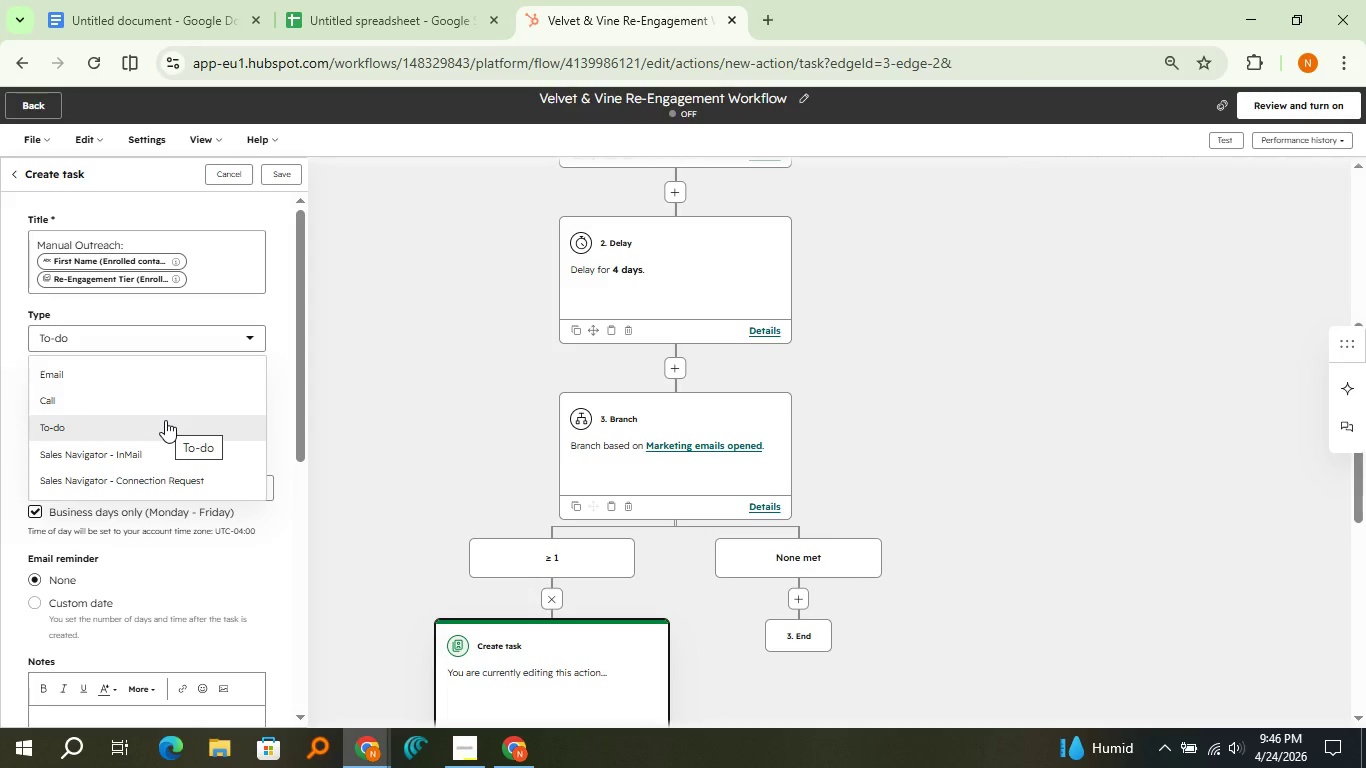 
left_click([165, 420])
 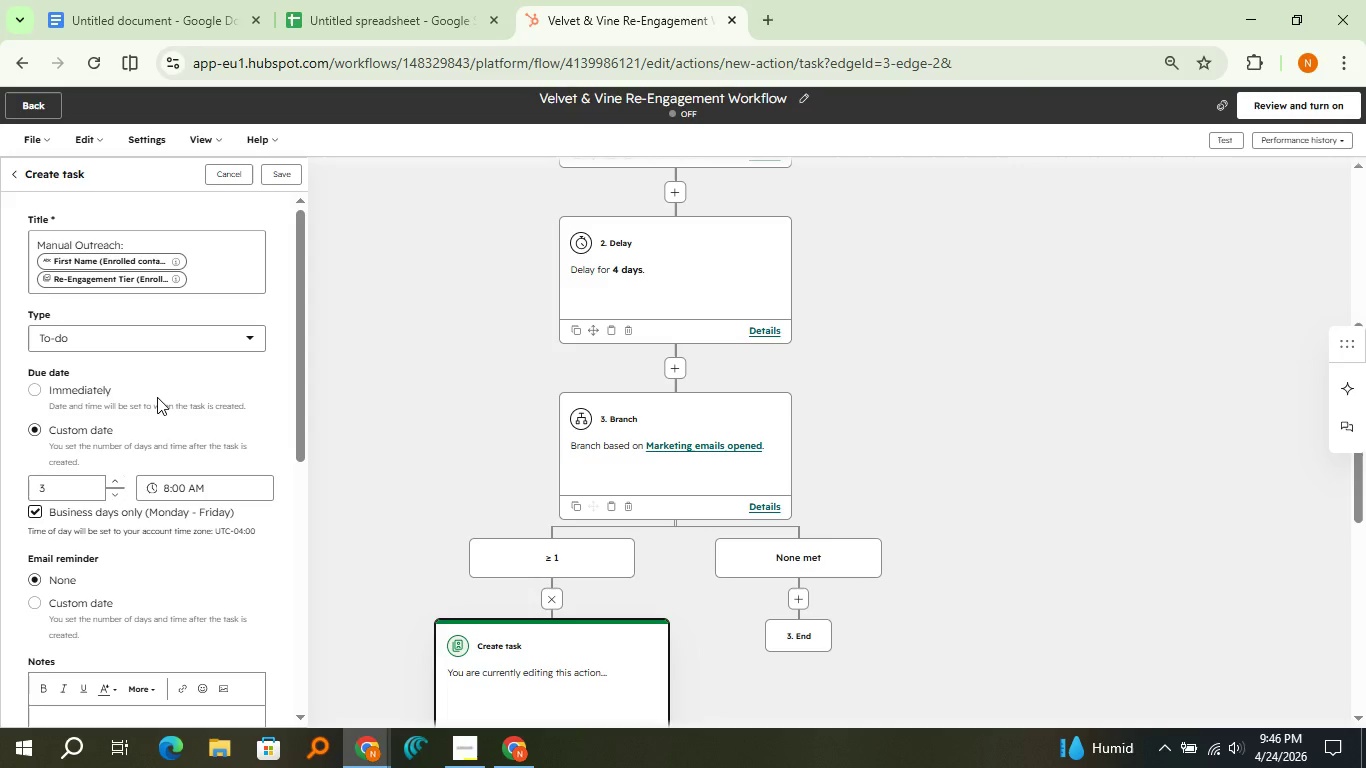 
left_click([157, 397])
 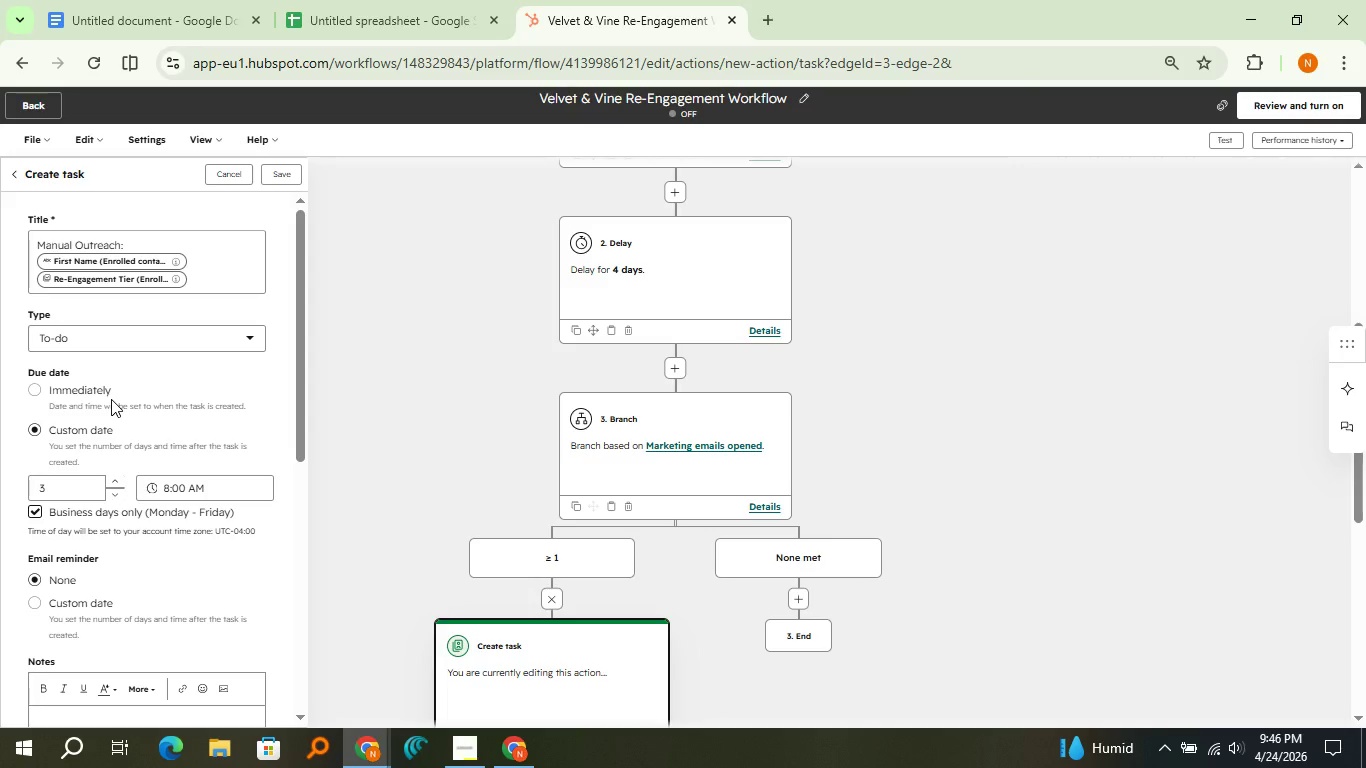 
left_click([111, 399])
 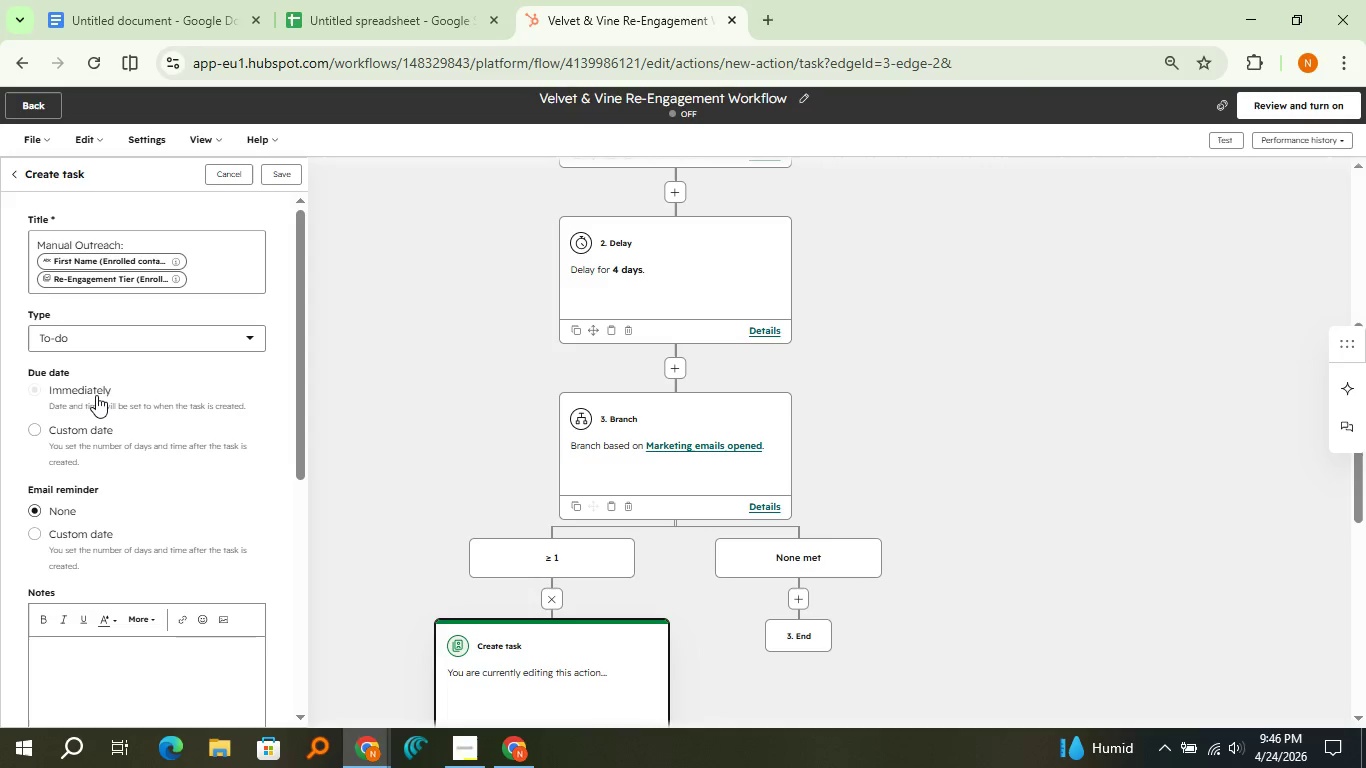 
left_click([96, 395])
 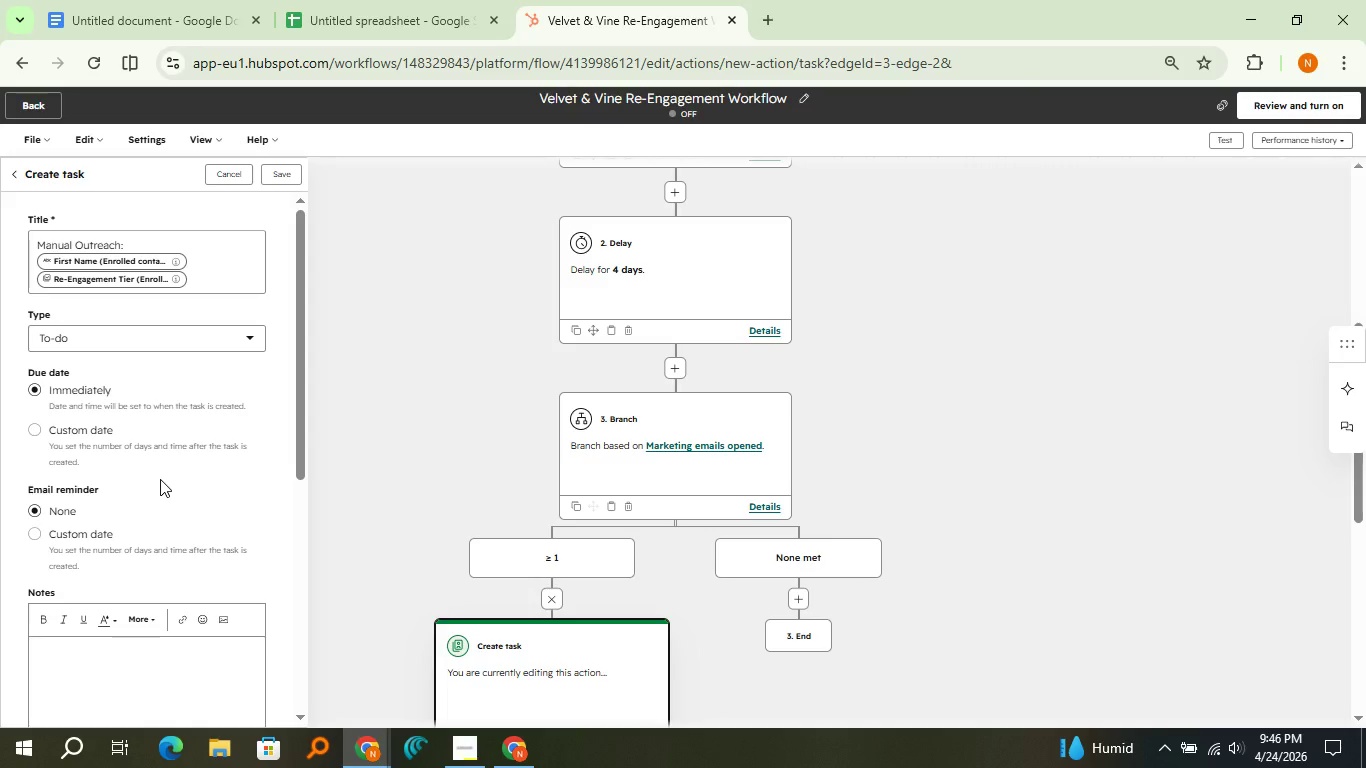 
scroll: coordinate [160, 479], scroll_direction: down, amount: 2.0
 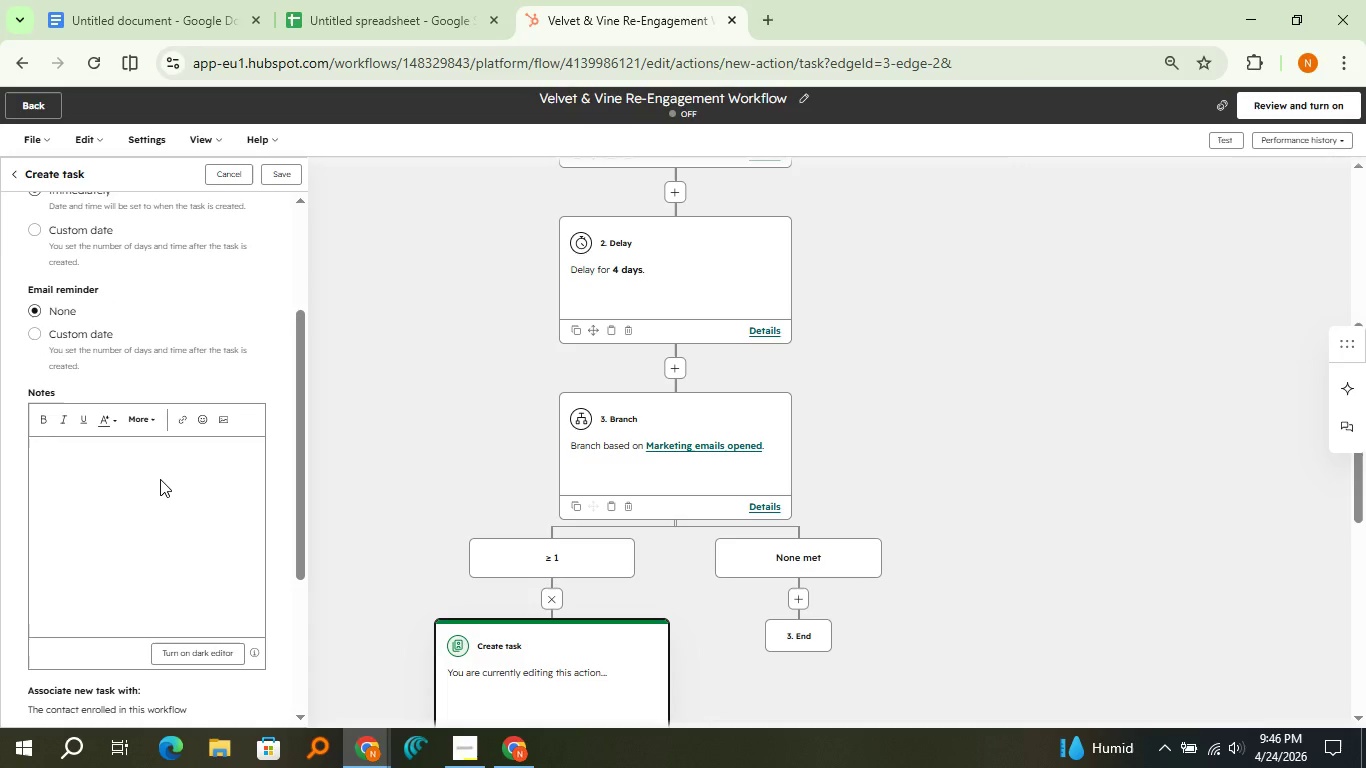 
left_click([160, 479])
 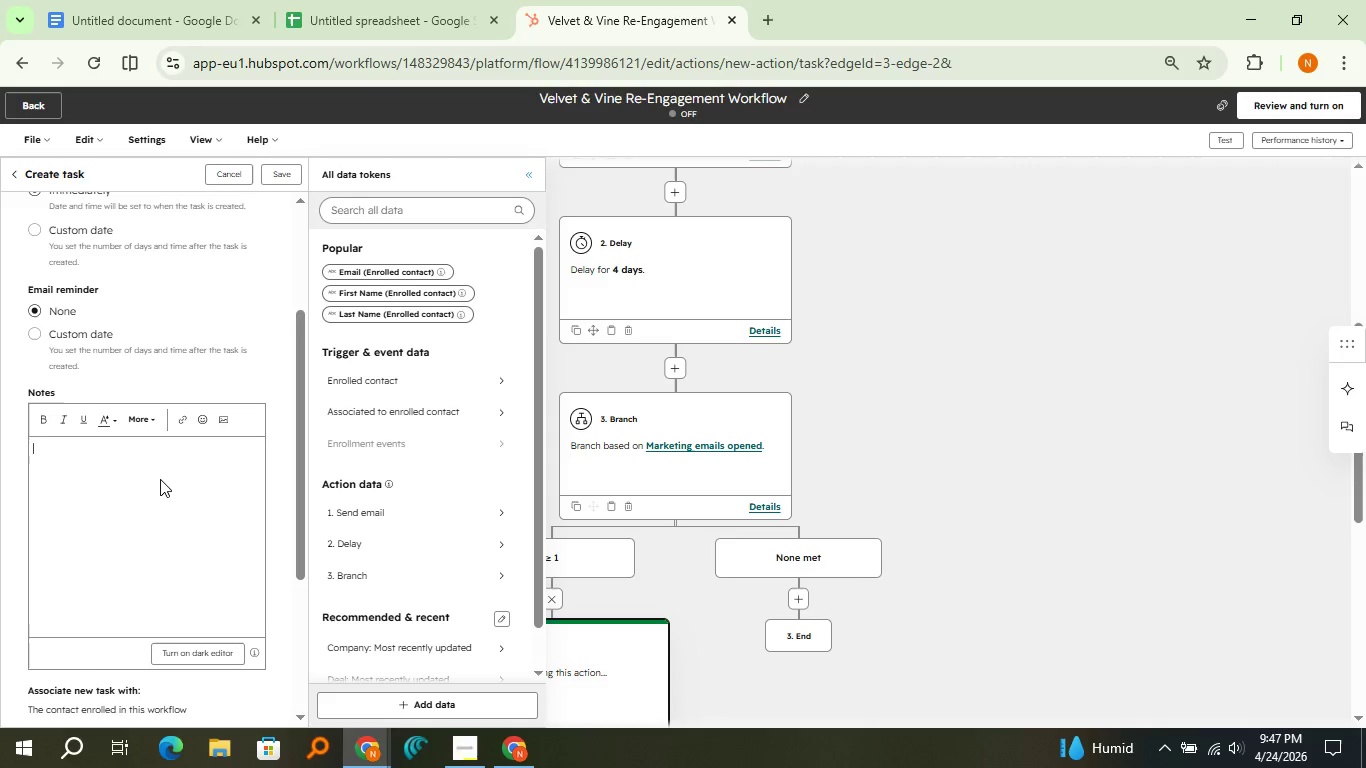 
wait(18.02)
 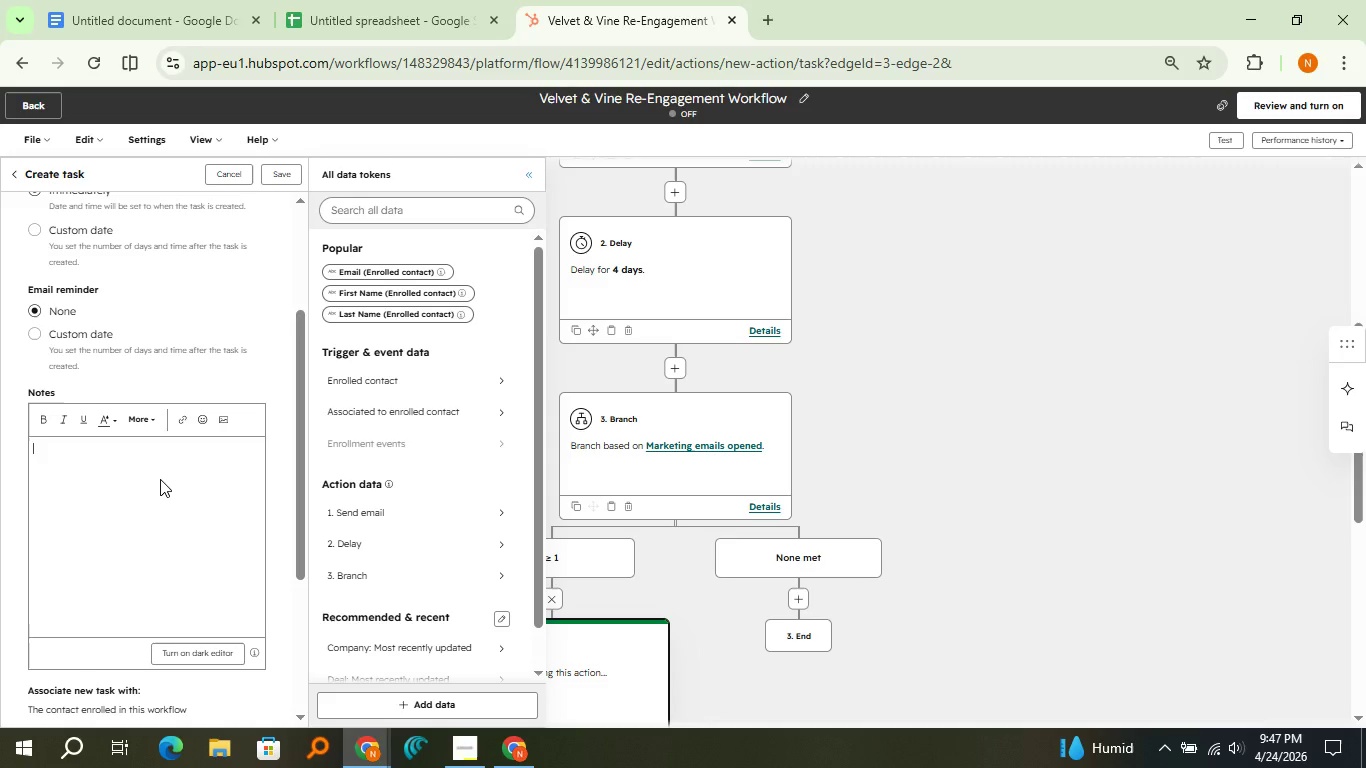 
type(Check instagram)
 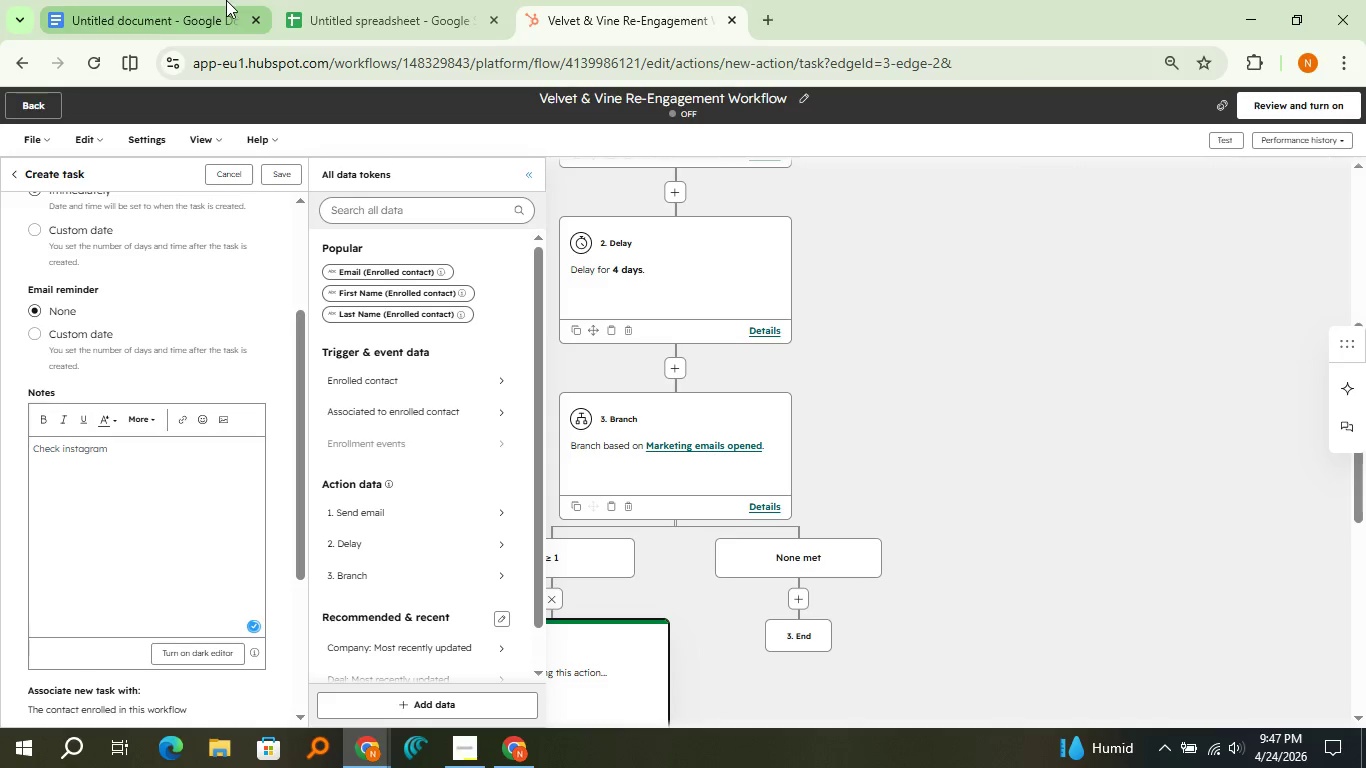 
left_click([226, 0])
 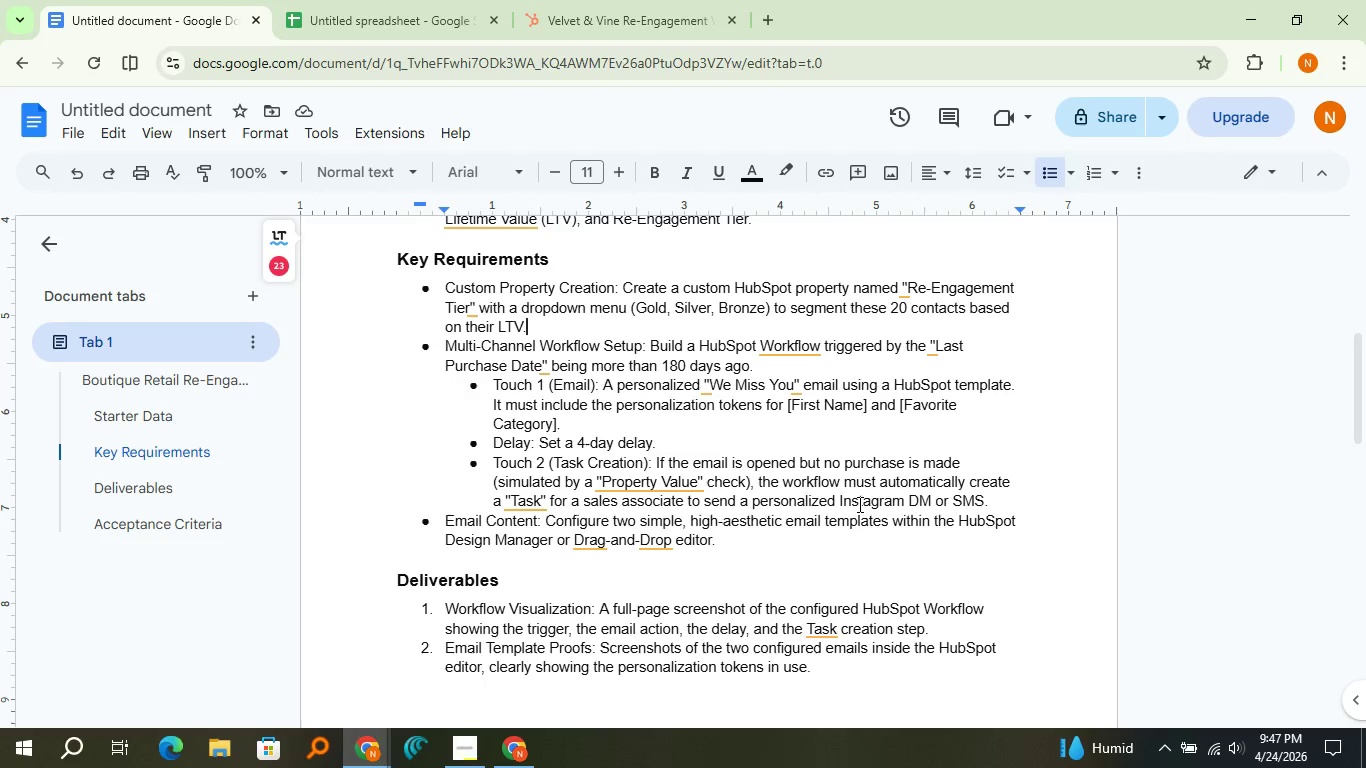 
wait(6.73)
 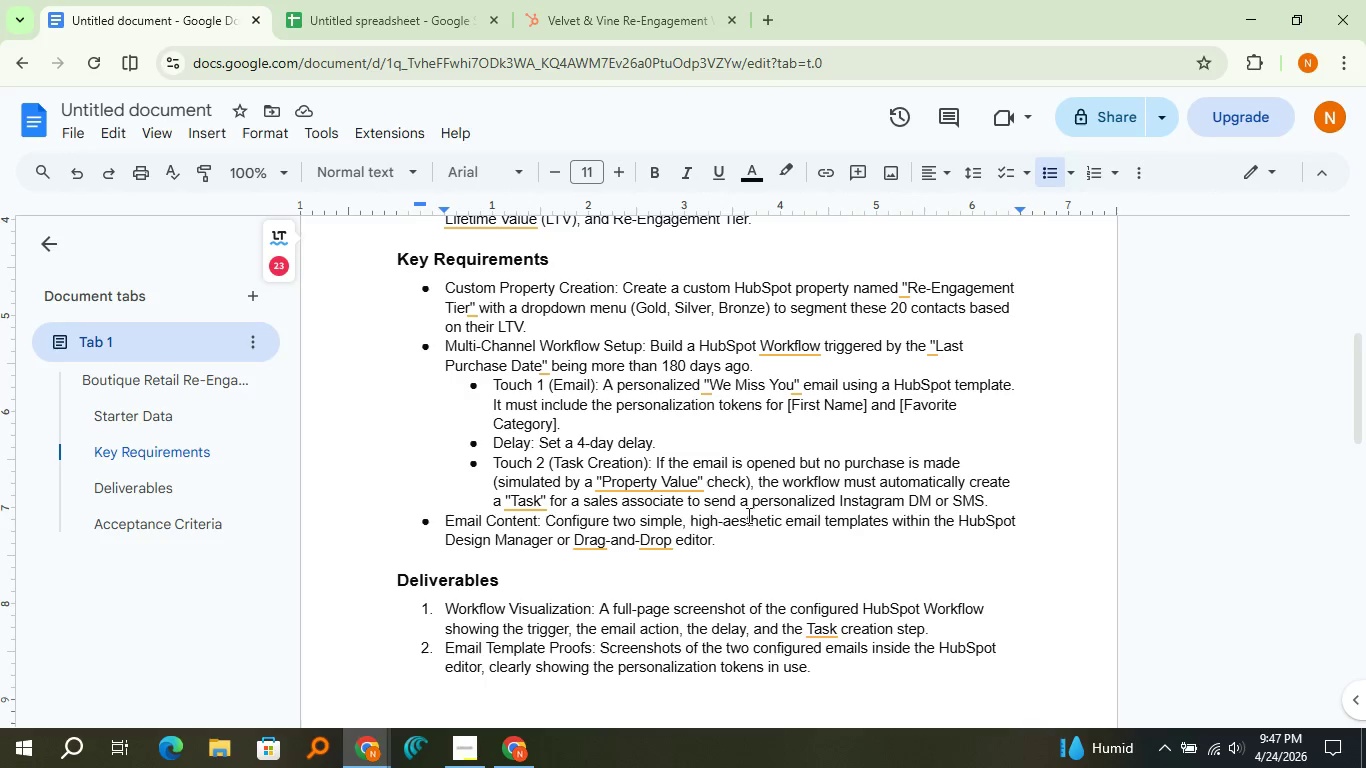 
left_click([541, 0])
 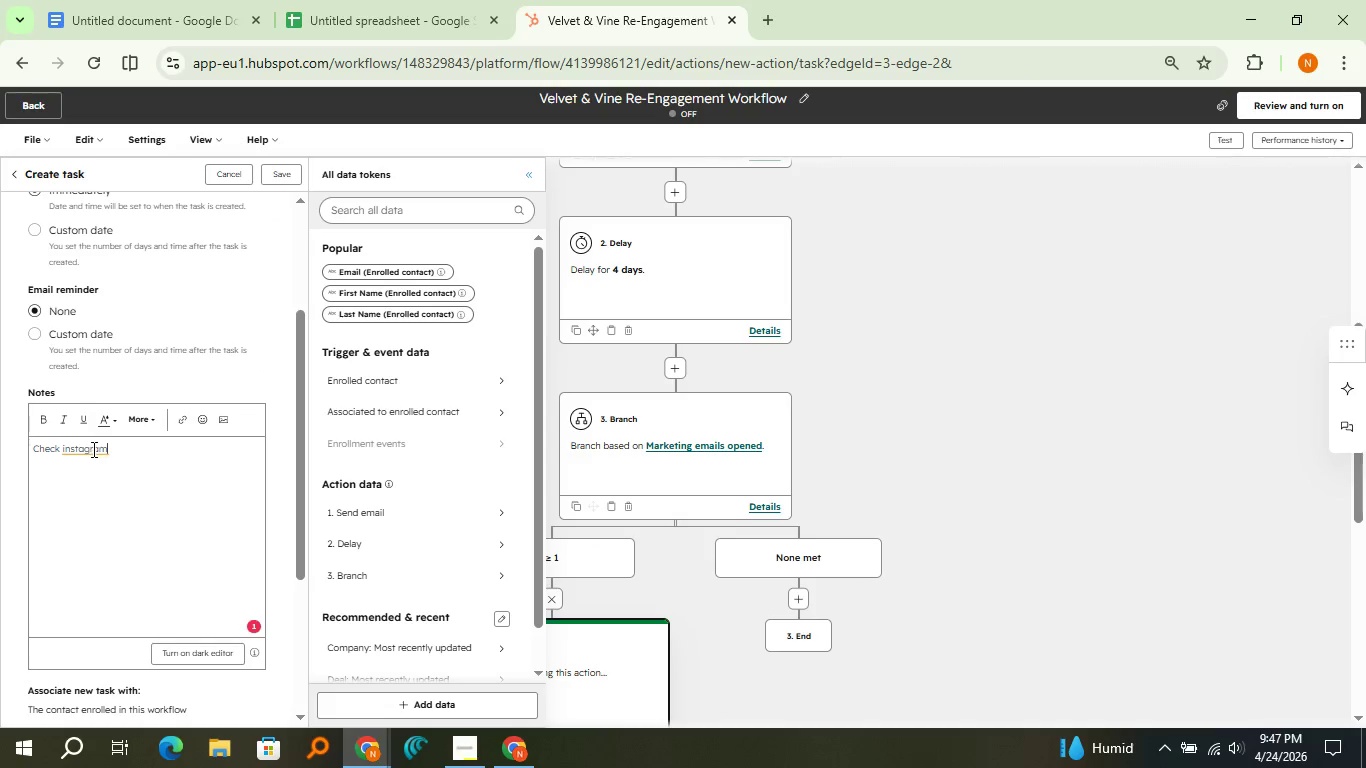 
left_click([92, 449])
 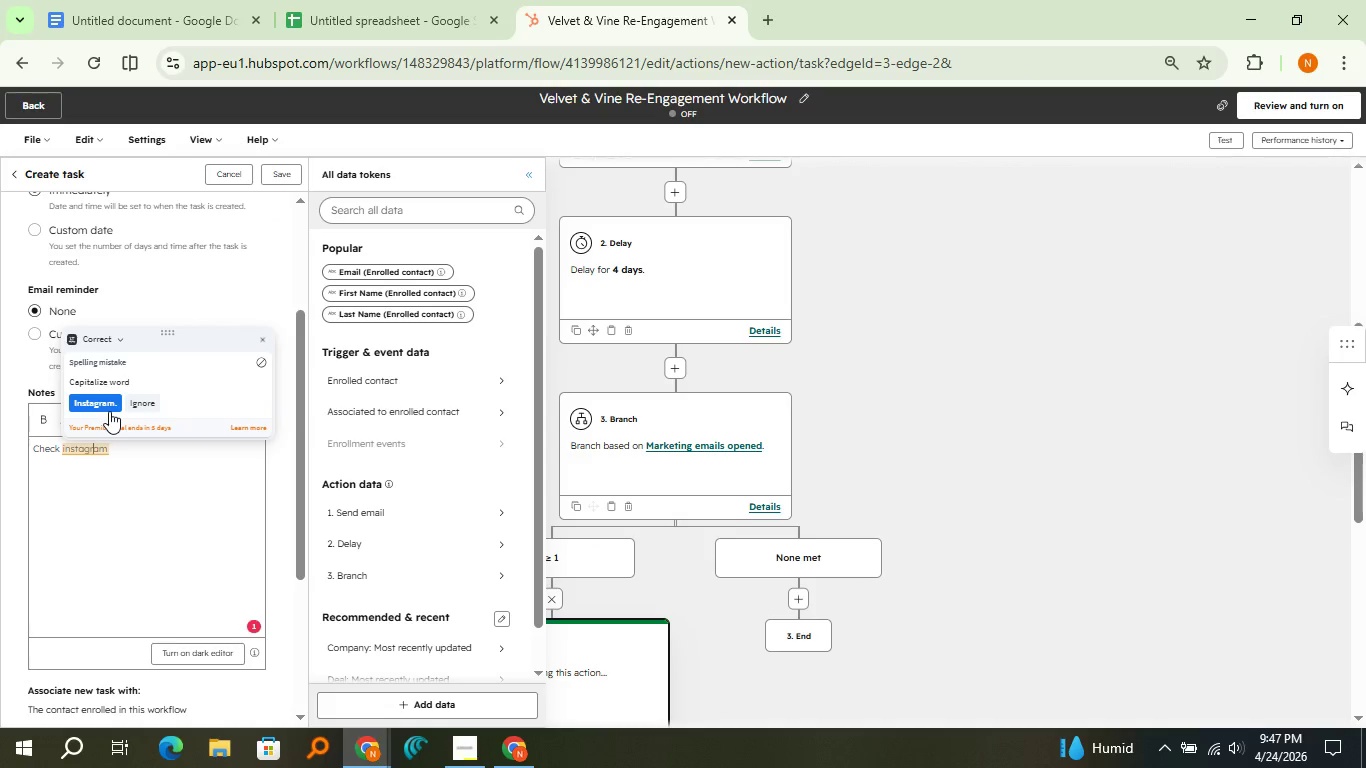 
left_click([109, 411])
 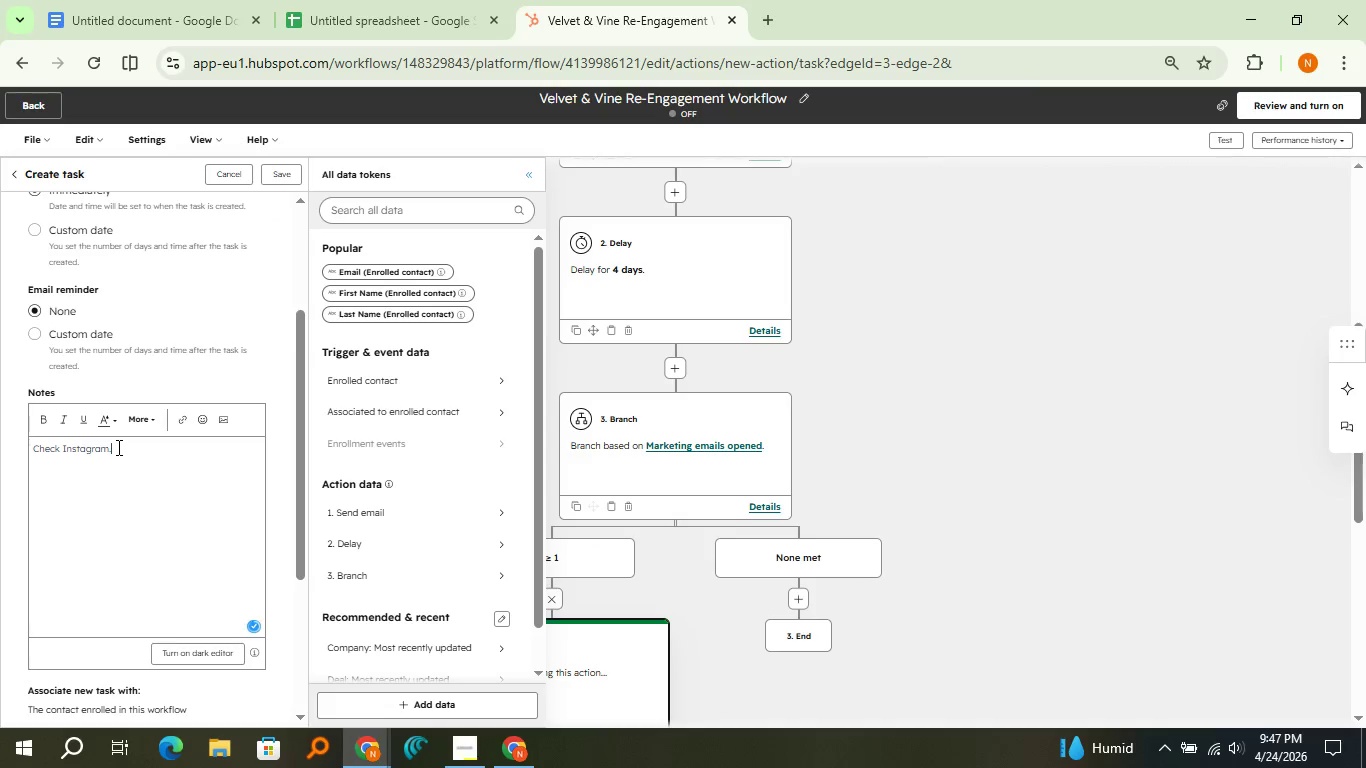 
double_click([117, 447])
 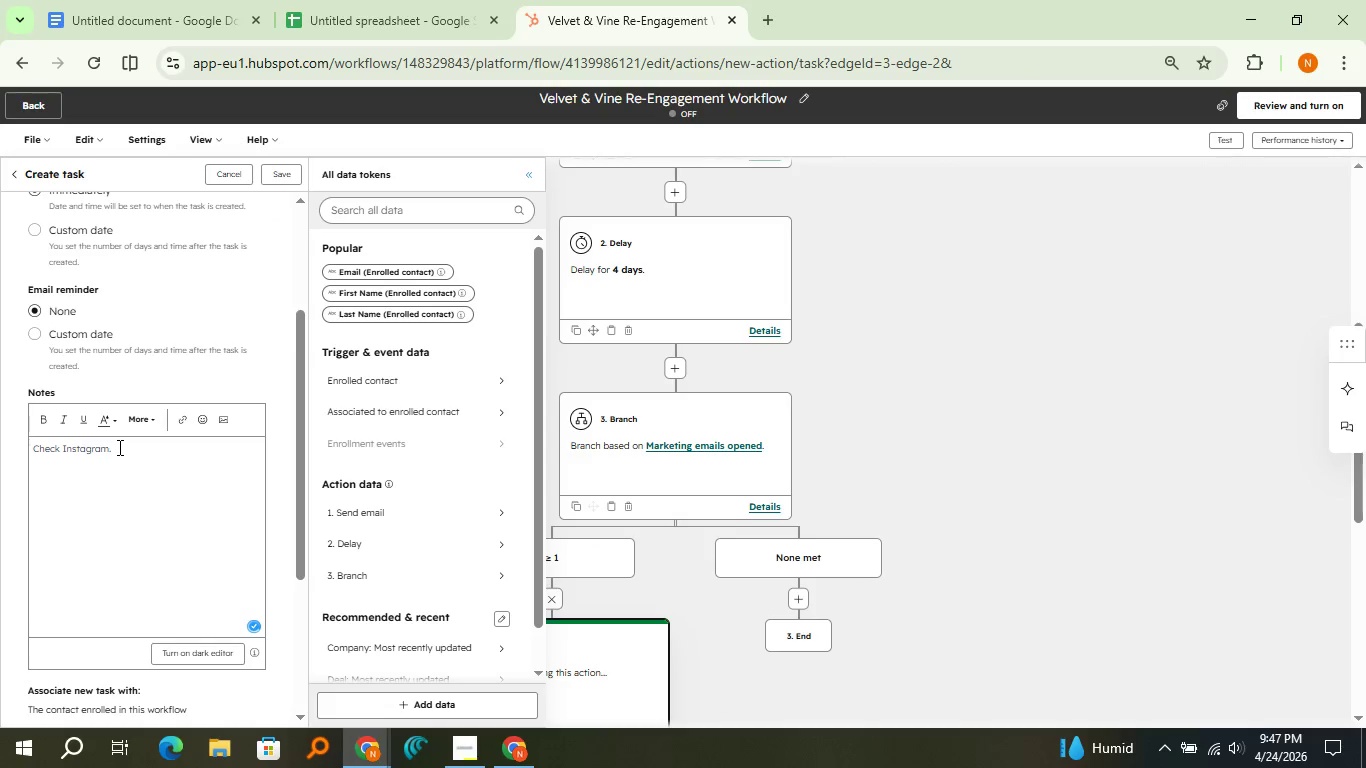 
key(Backspace)
key(Backspace)
key(Backspace)
key(Backspace)
key(Backspace)
type(instagram for recn)
 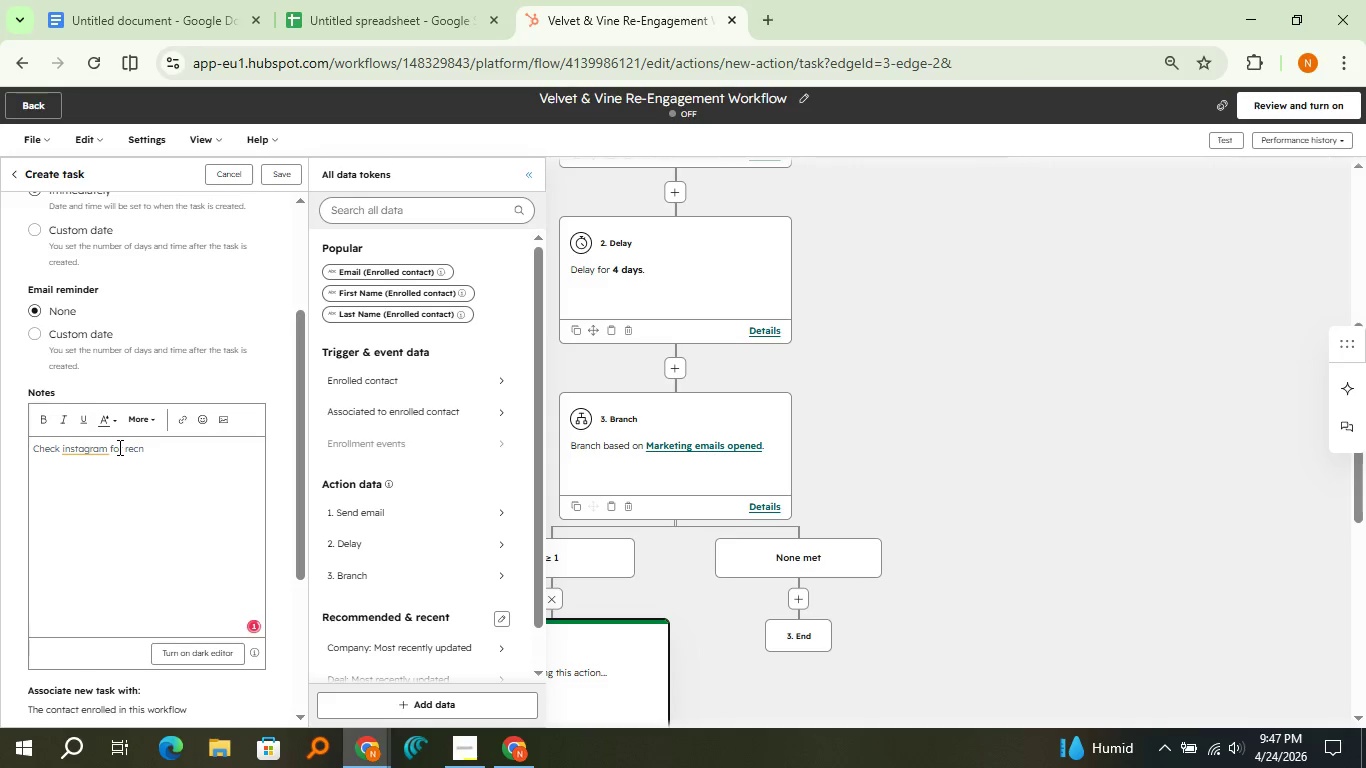 
left_click([96, 453])
 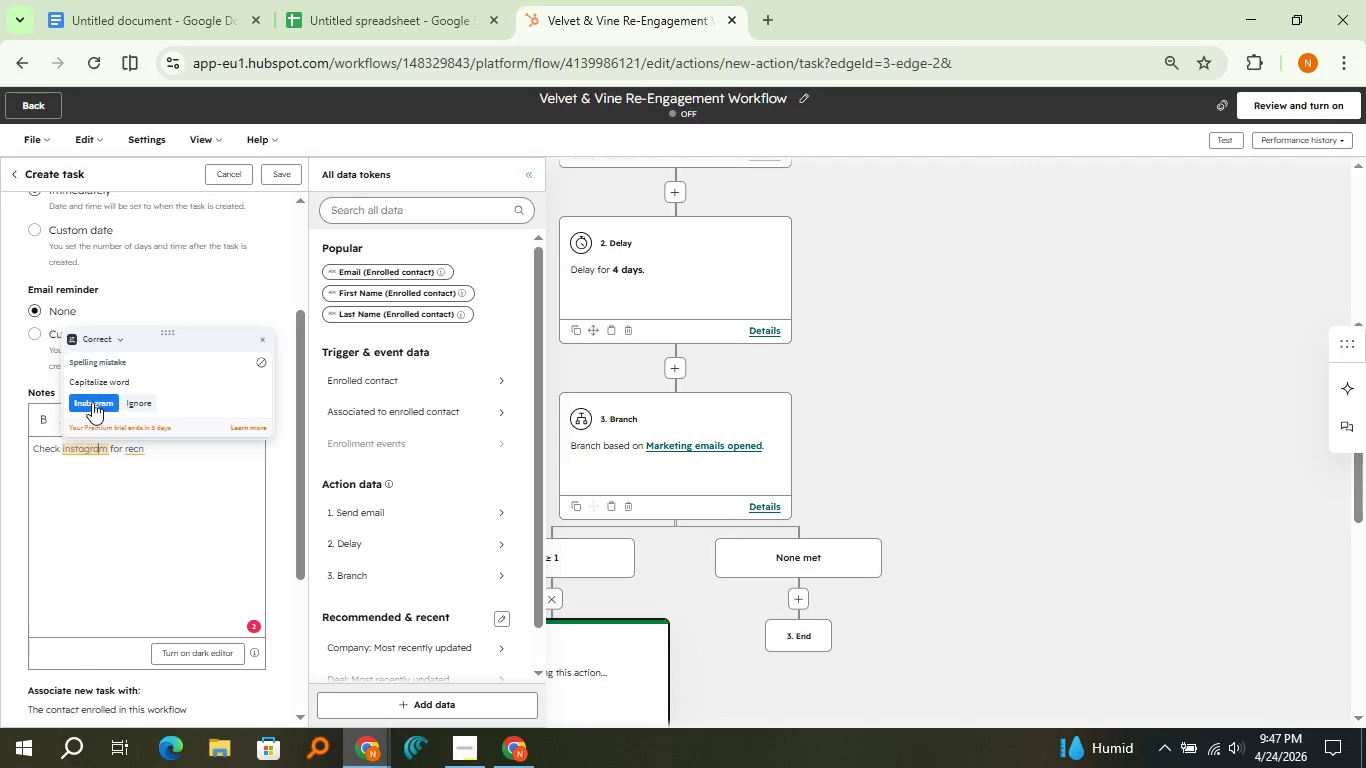 
left_click([92, 402])
 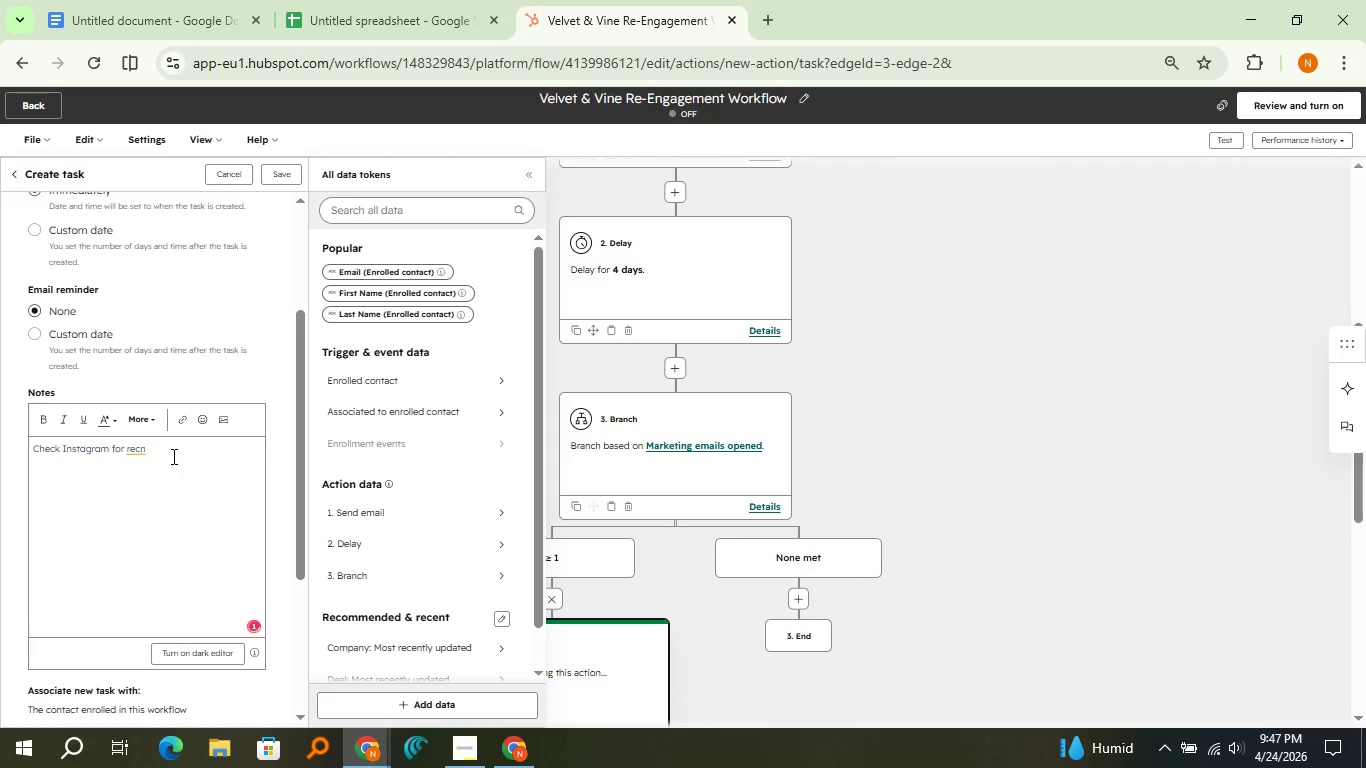 
left_click([172, 456])
 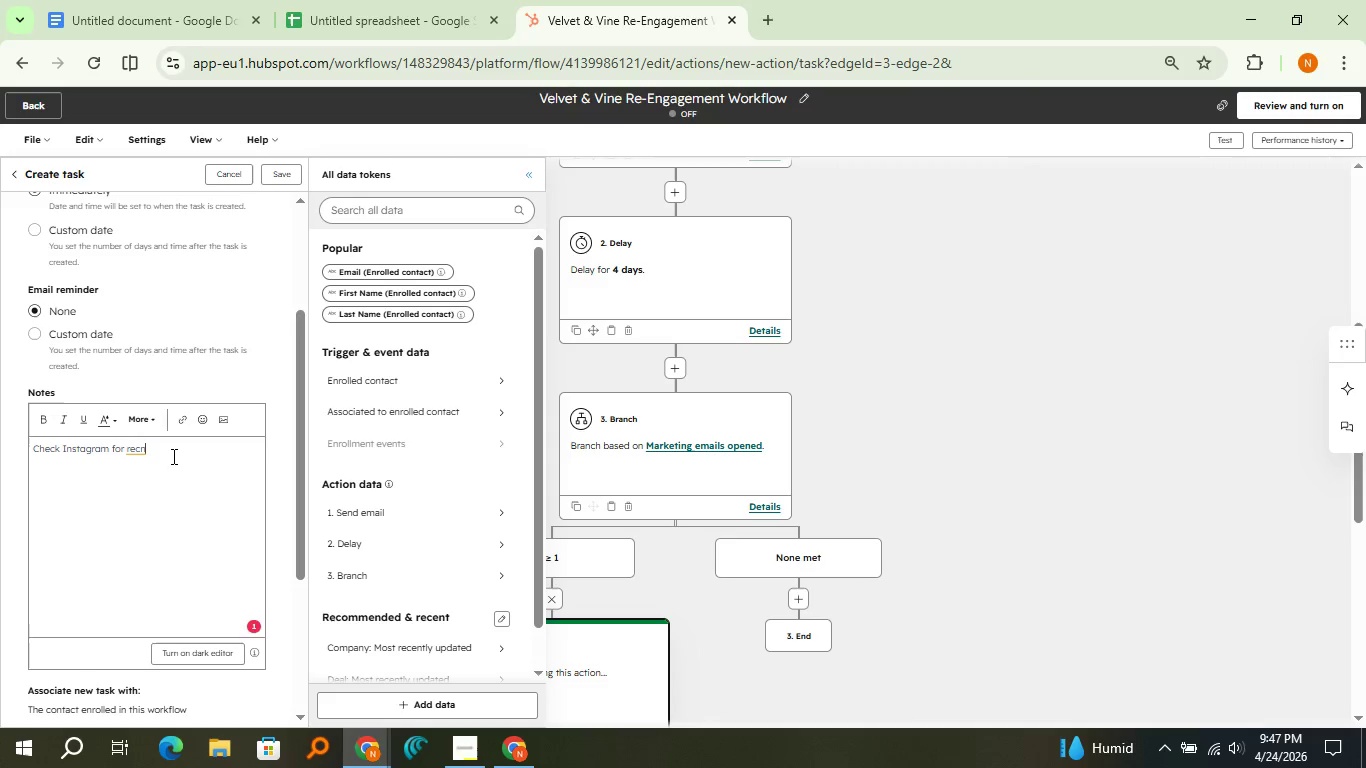 
type(t)
key(Backspace)
key(Backspace)
type(ent )
 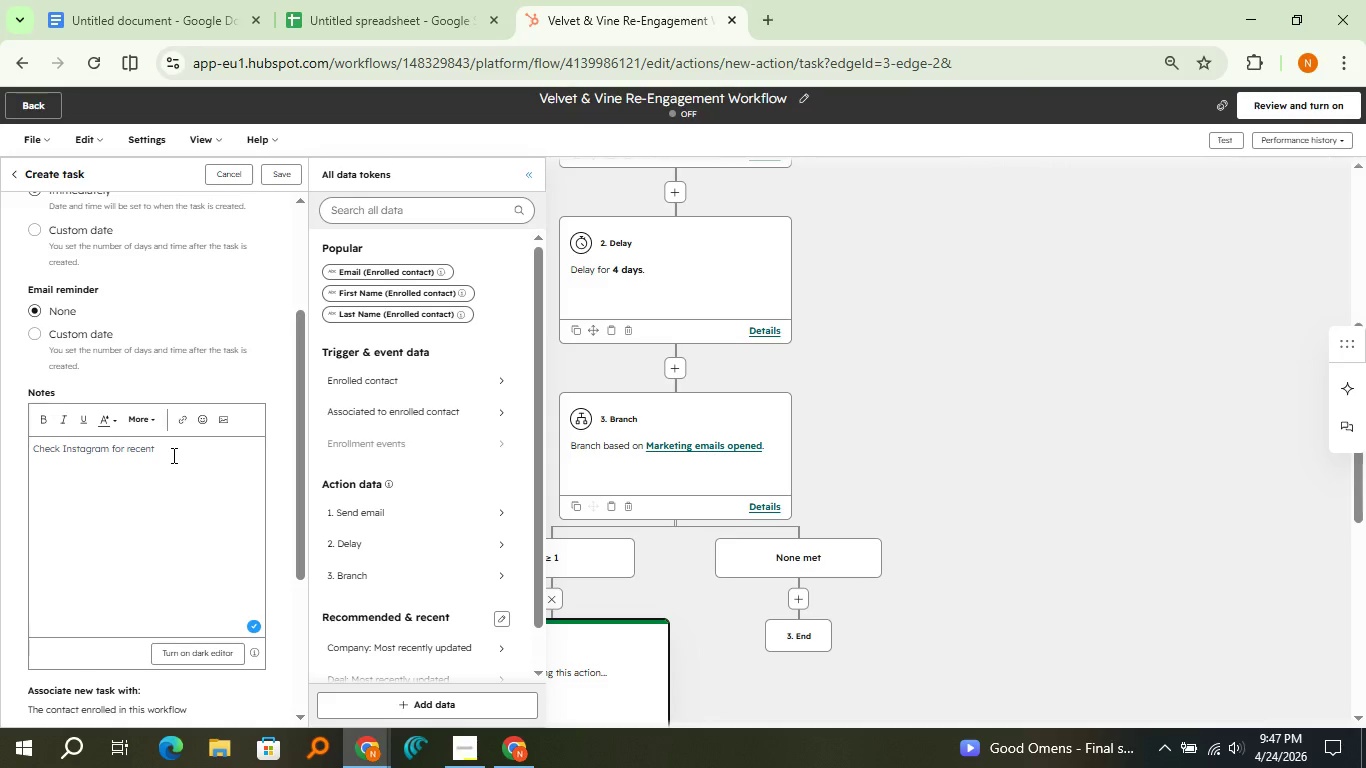 
wait(5.02)
 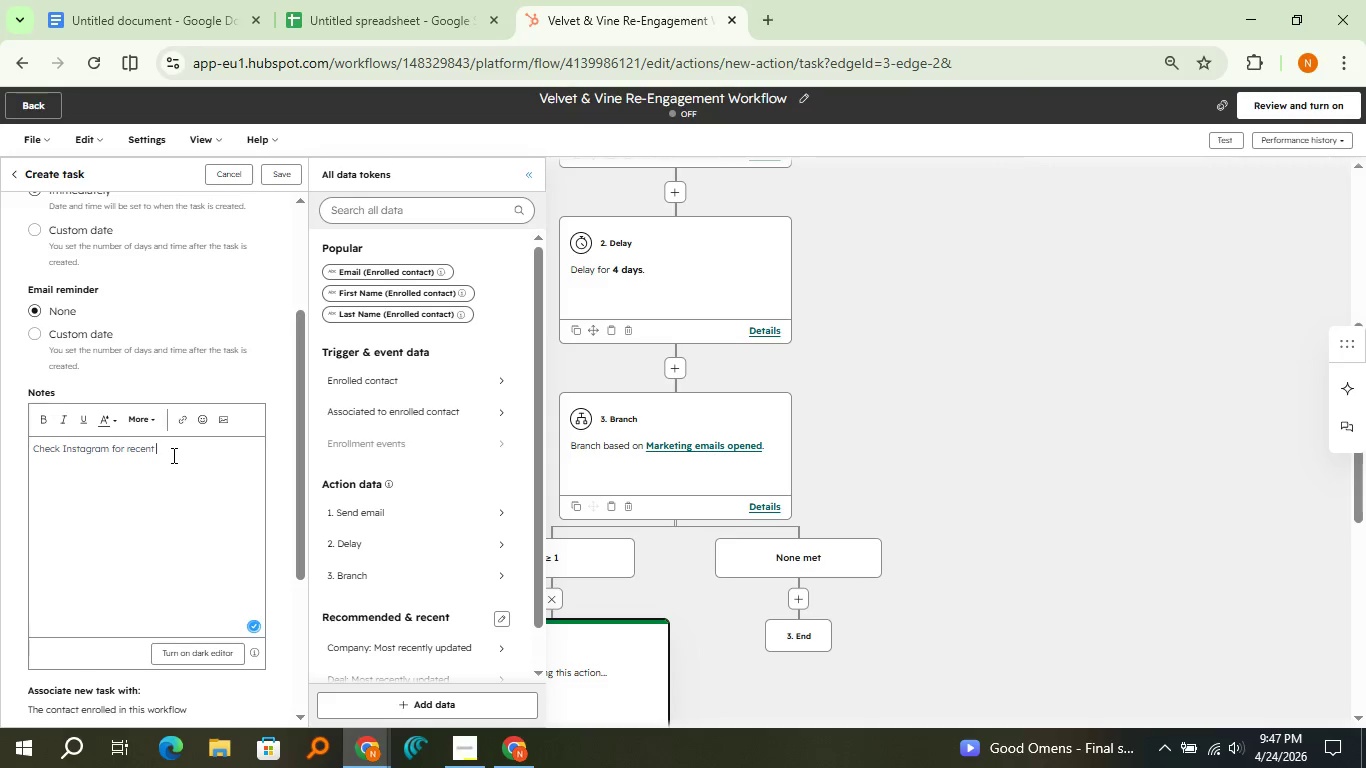 
type(tags from this customer before messaging. N)
key(Backspace)
 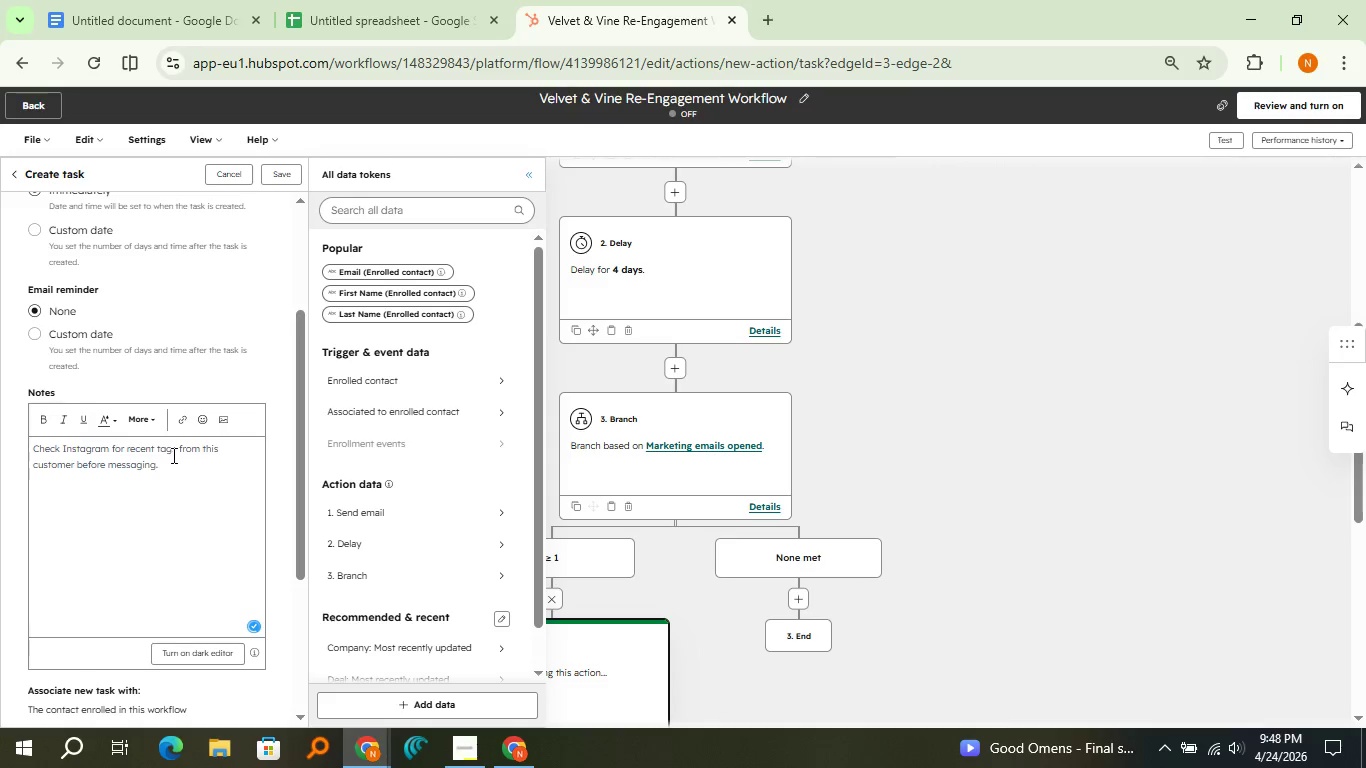 
key(Enter)
 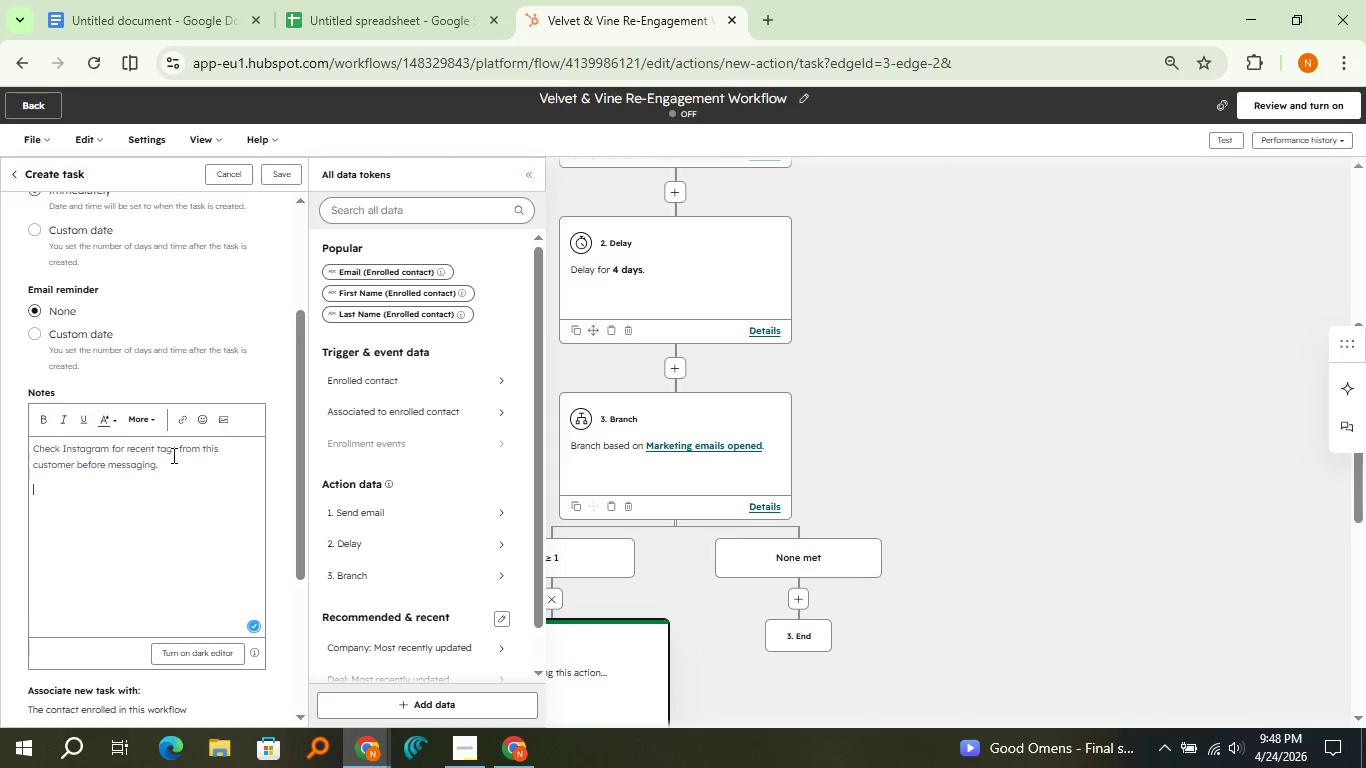 
type(Note their favorite category )
 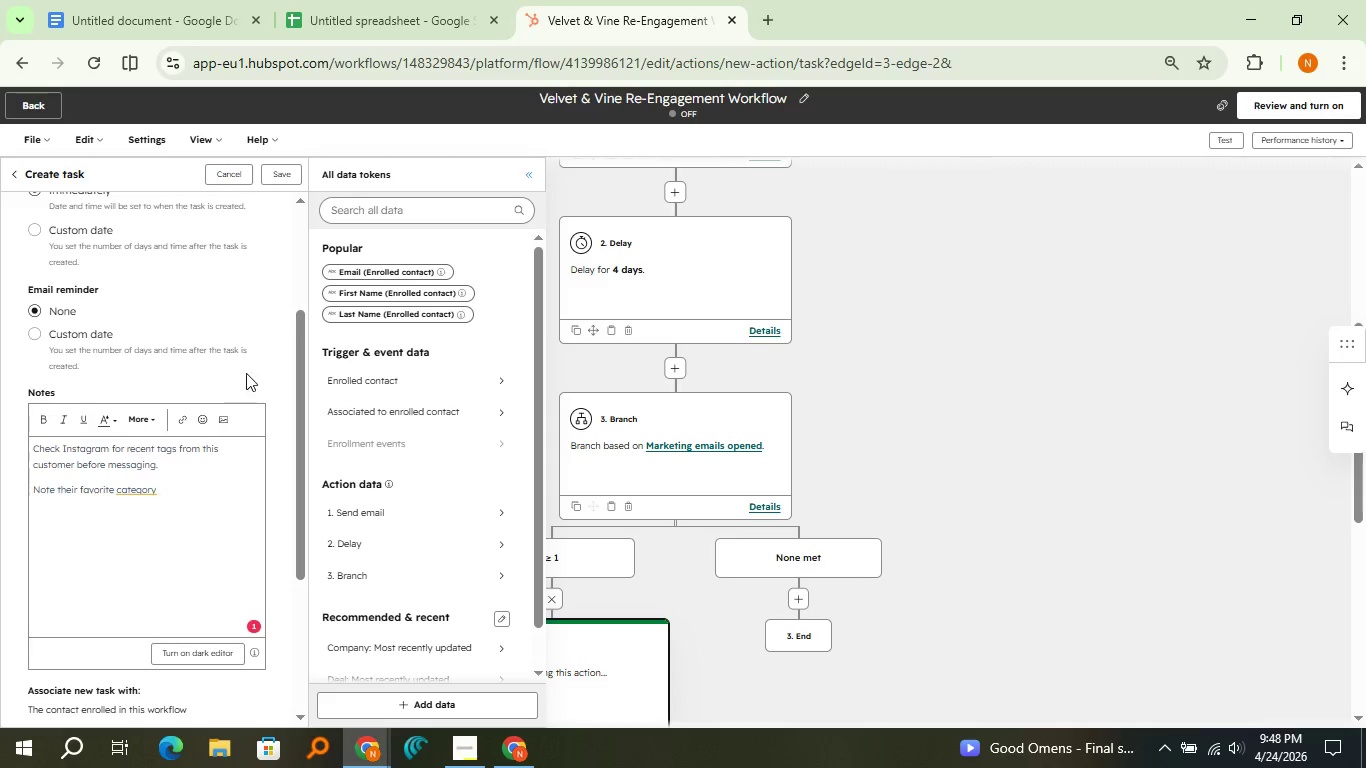 
left_click([399, 212])
 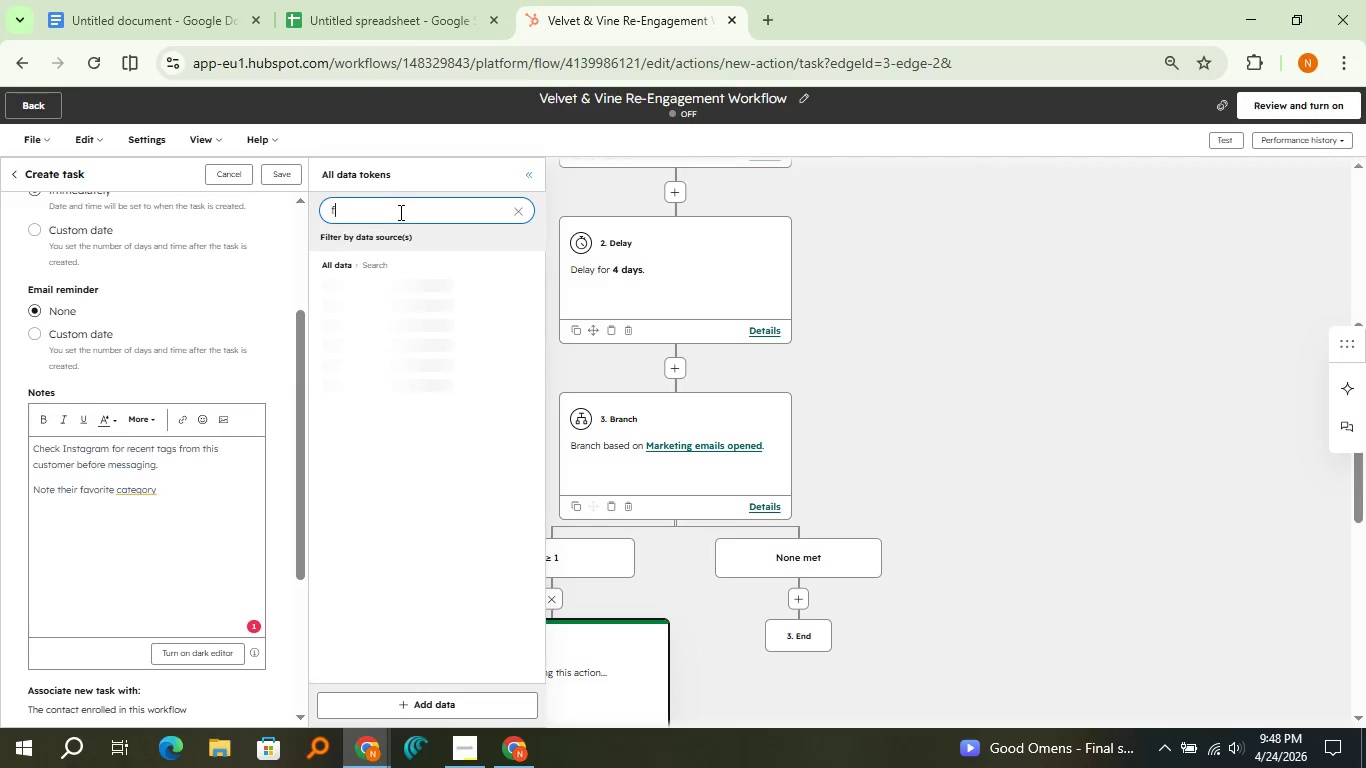 
type(favor)
 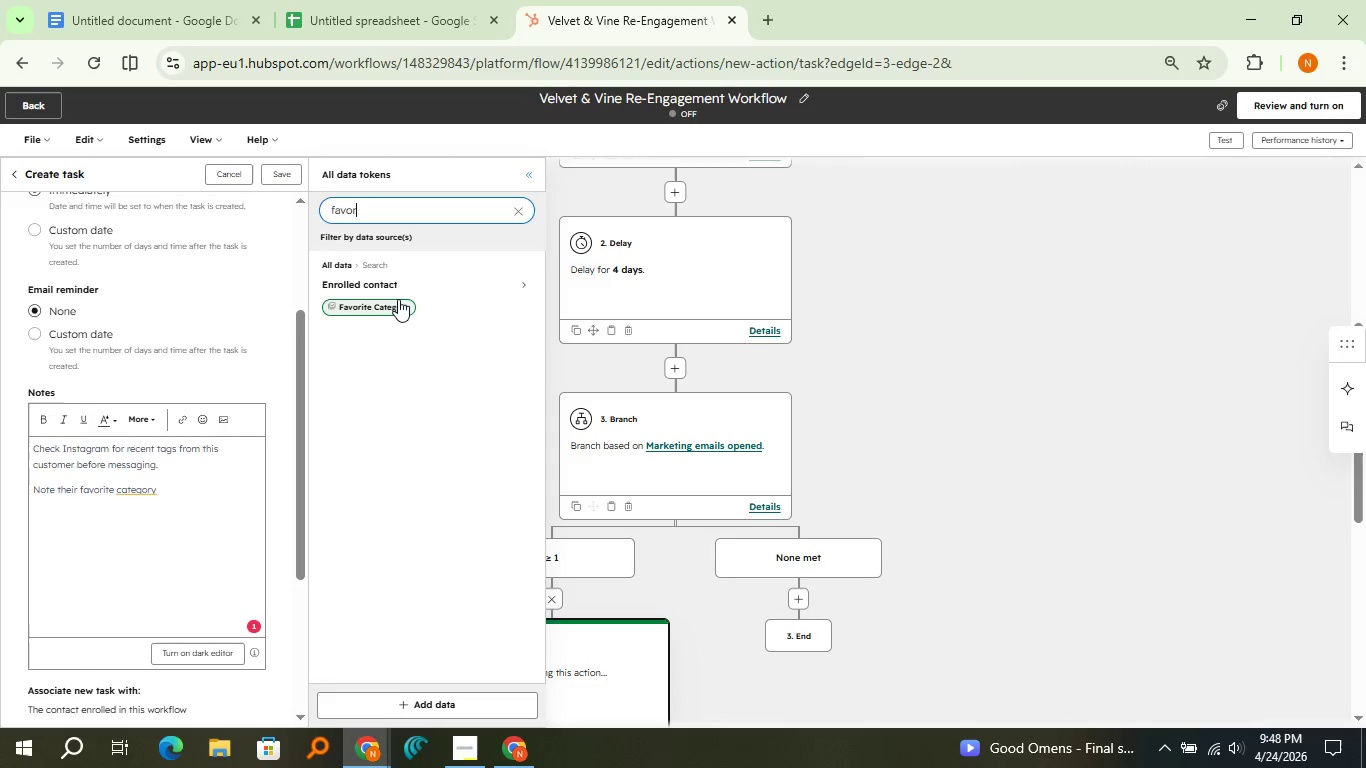 
left_click([398, 299])
 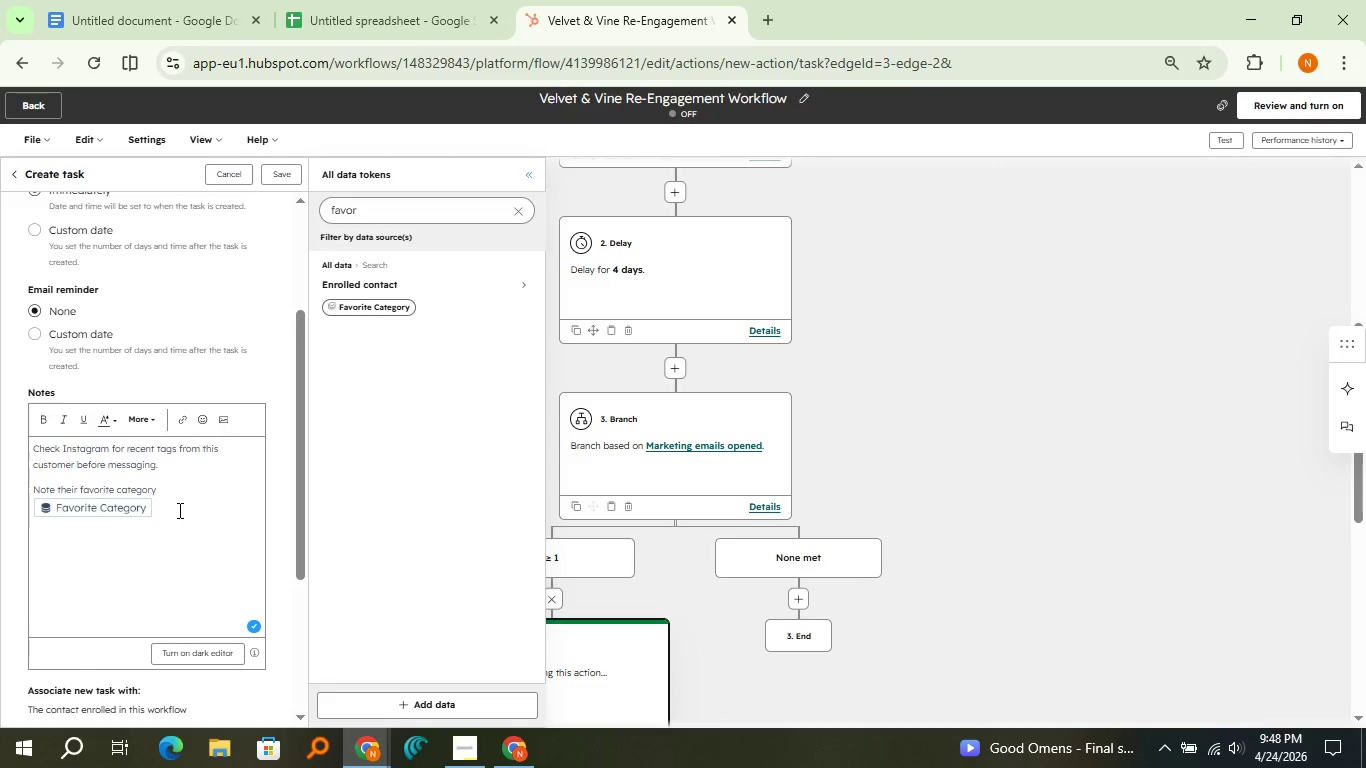 
wait(9.14)
 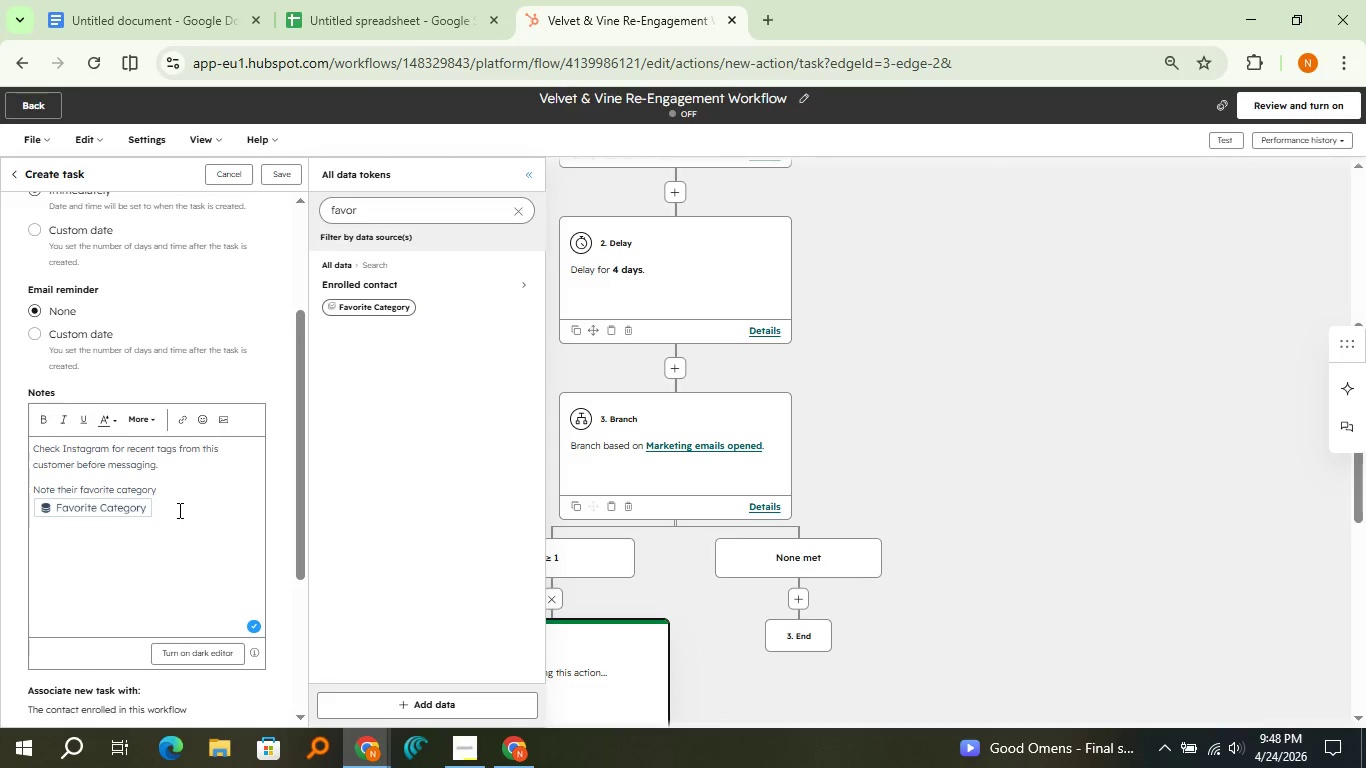 
type(. Use the tier)
 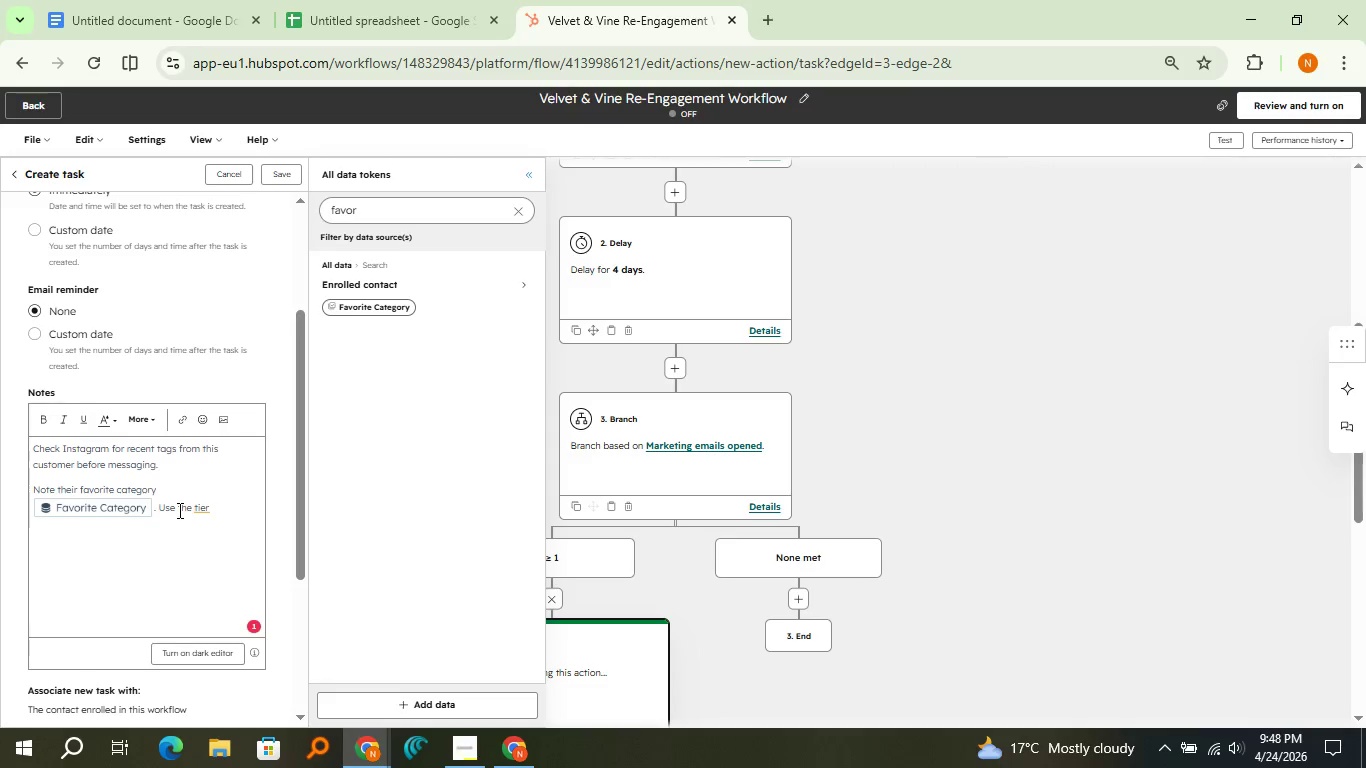 
key(Space)
 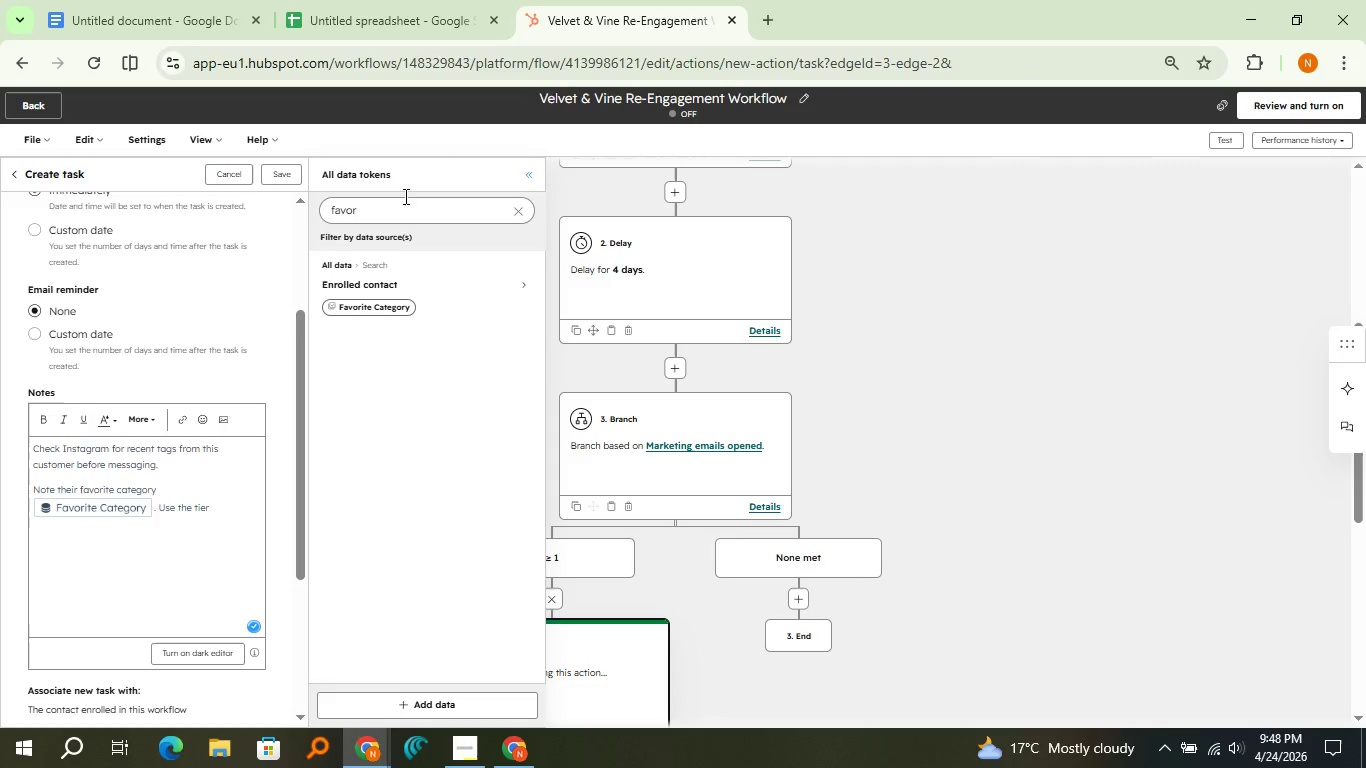 
double_click([404, 202])
 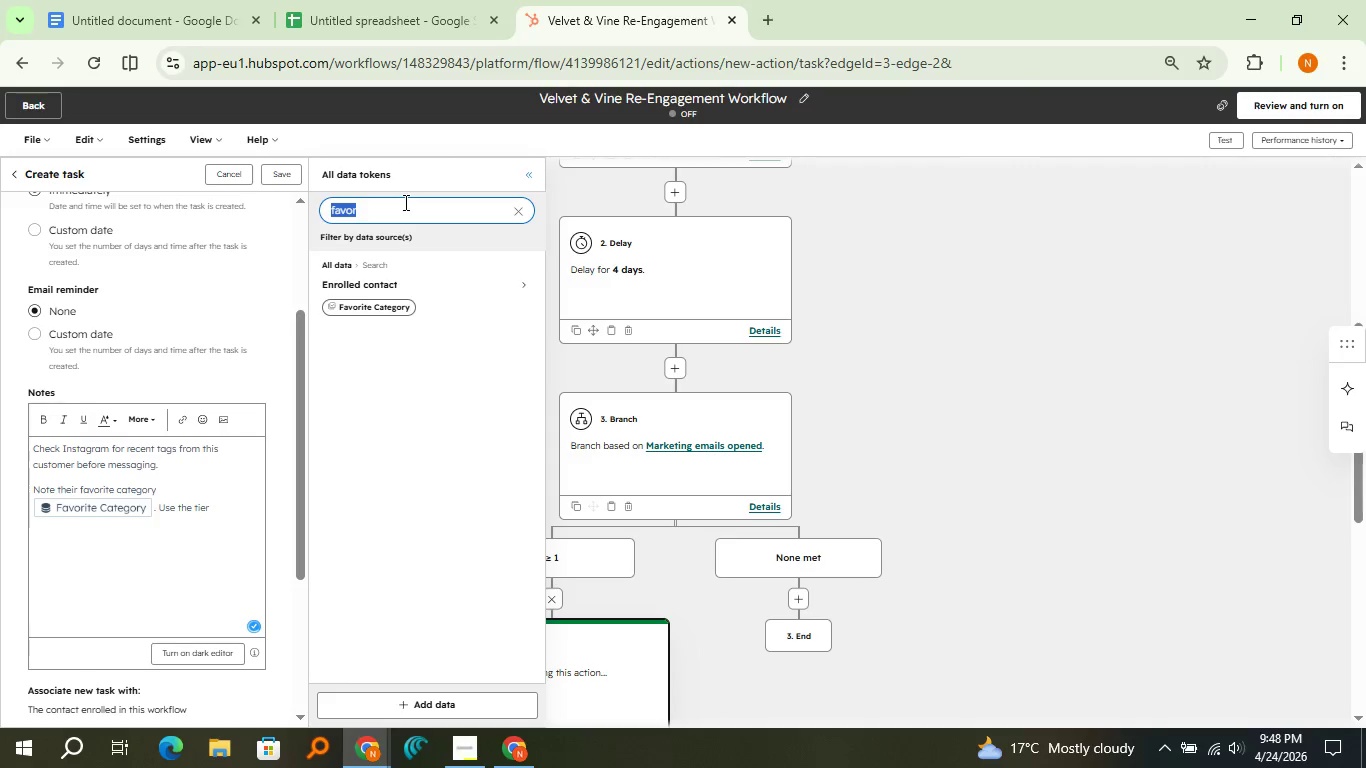 
type(re-)
 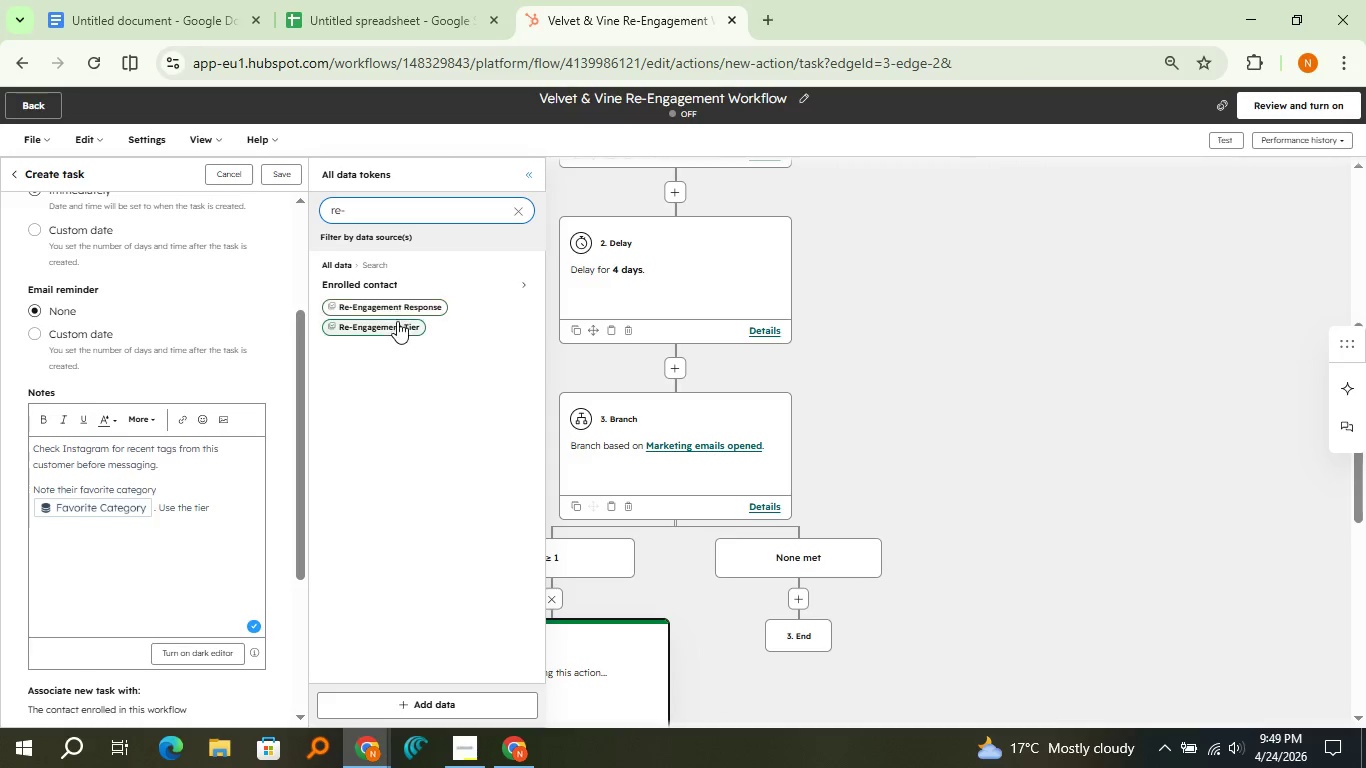 
left_click([397, 321])
 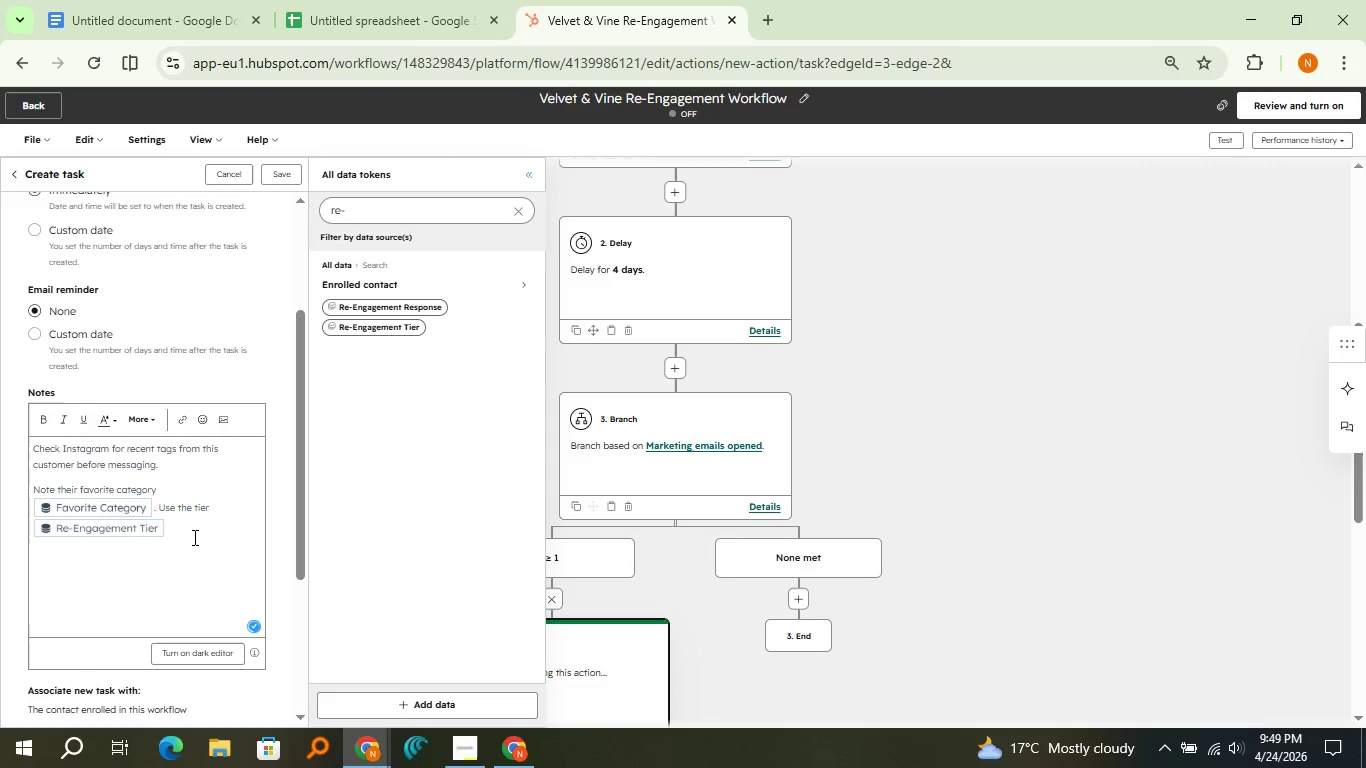 
key(Space)
 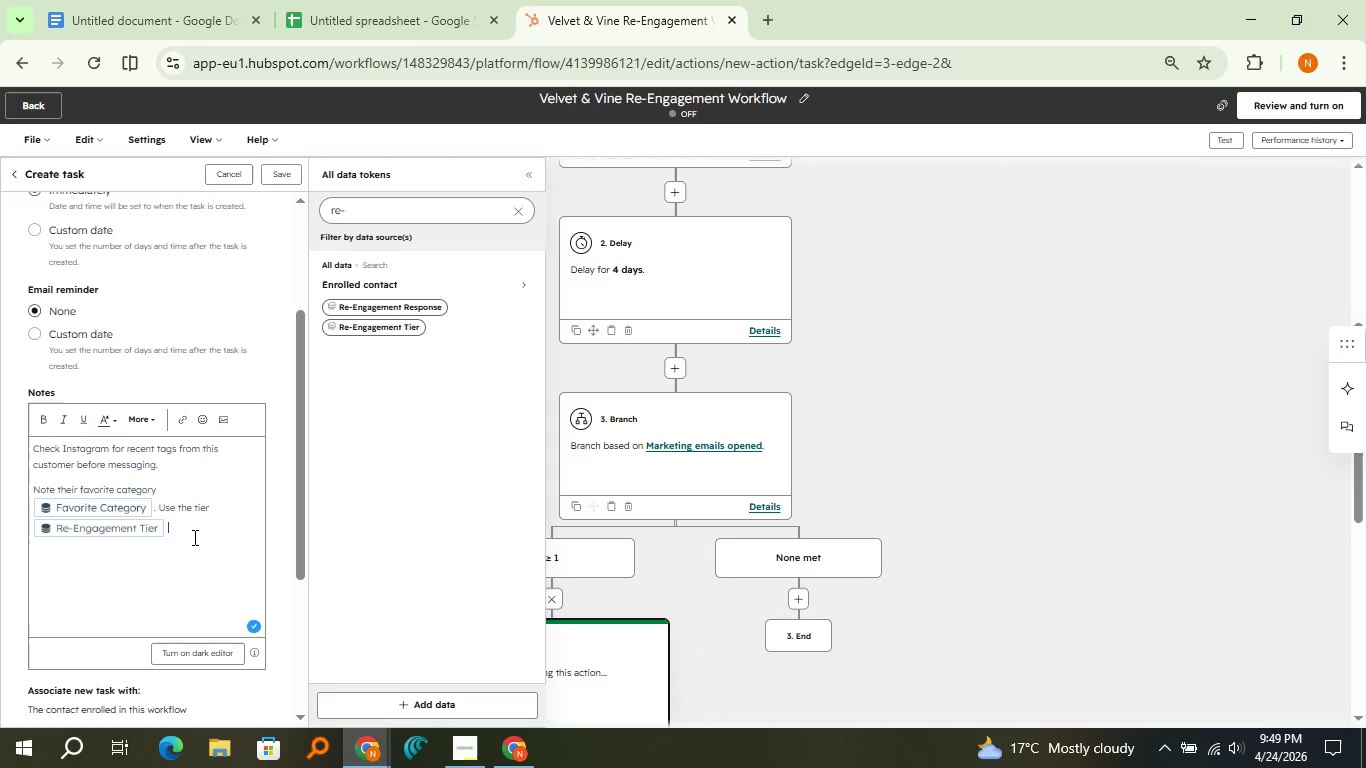 
type(to prip)
key(Backspace)
type(oritize the tone.)
 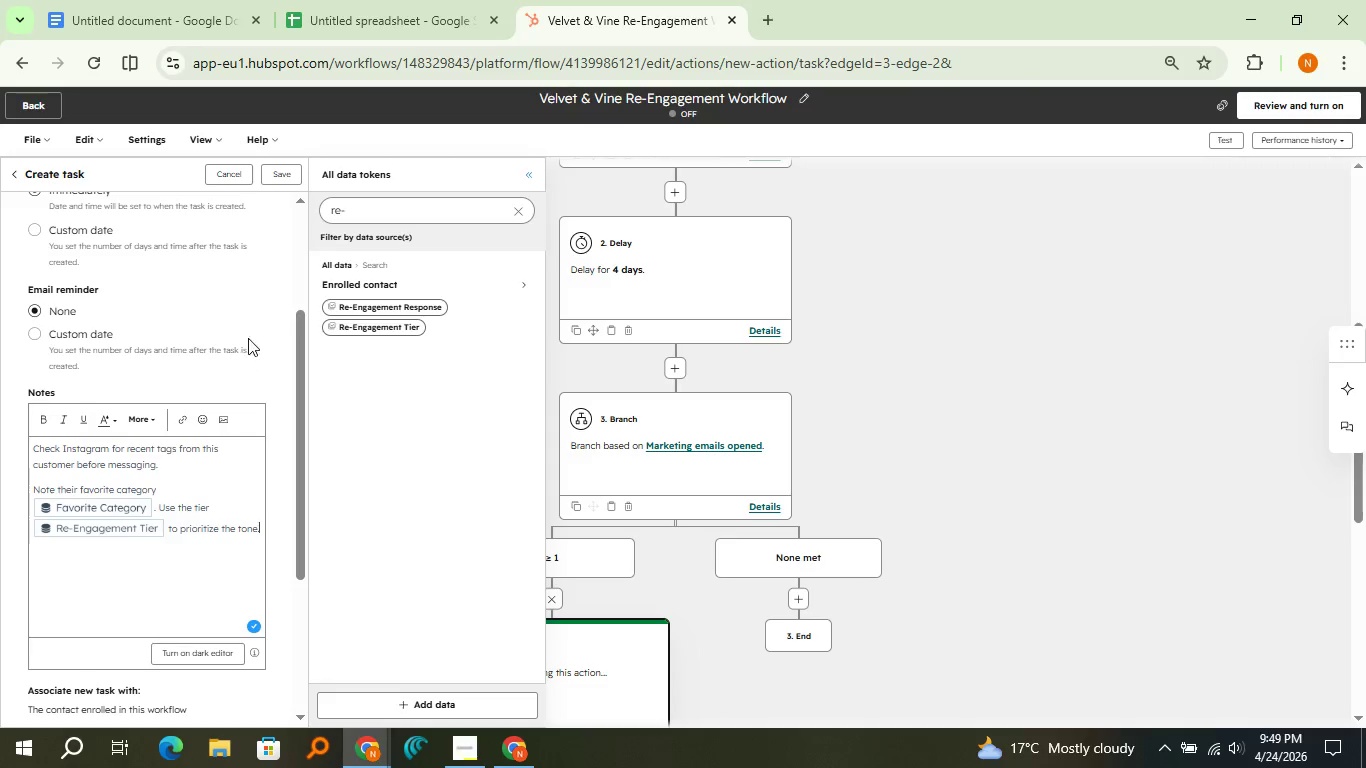 
left_click([279, 174])
 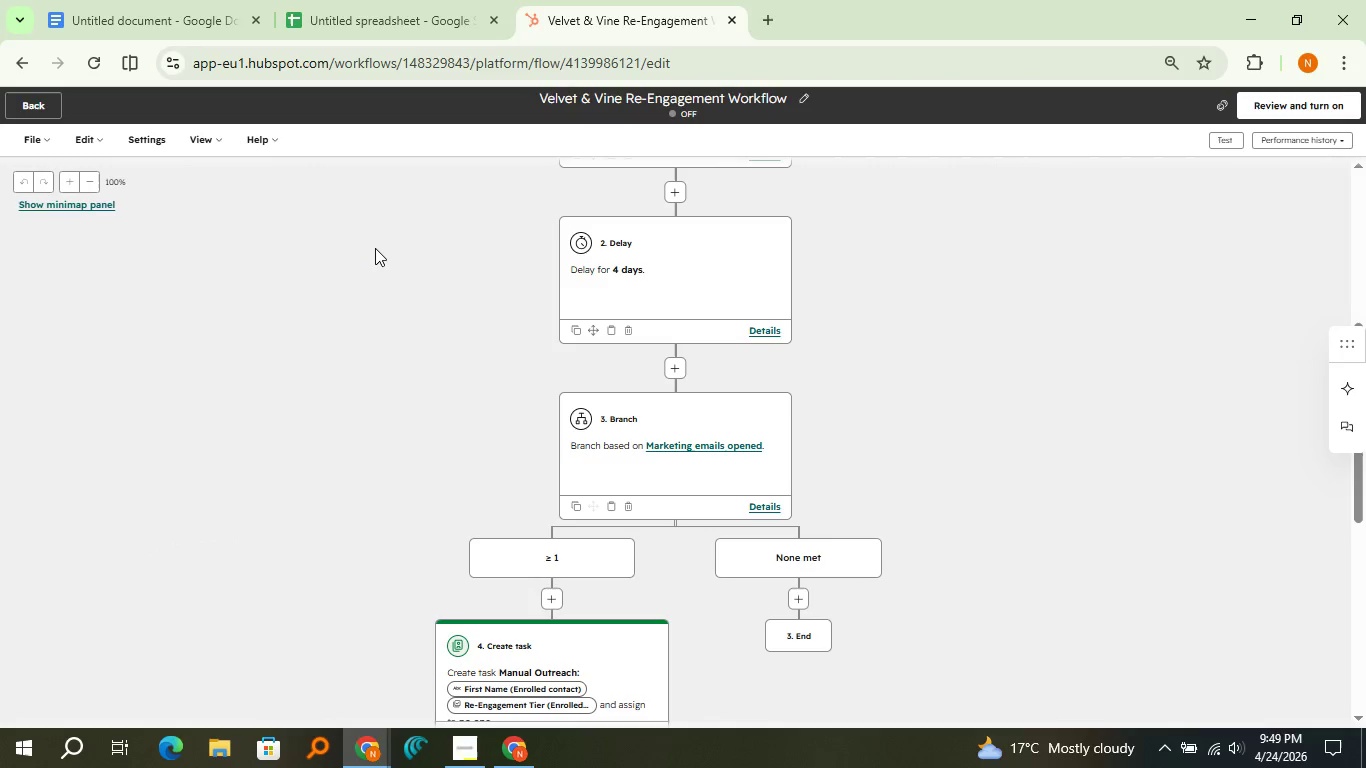 
wait(6.05)
 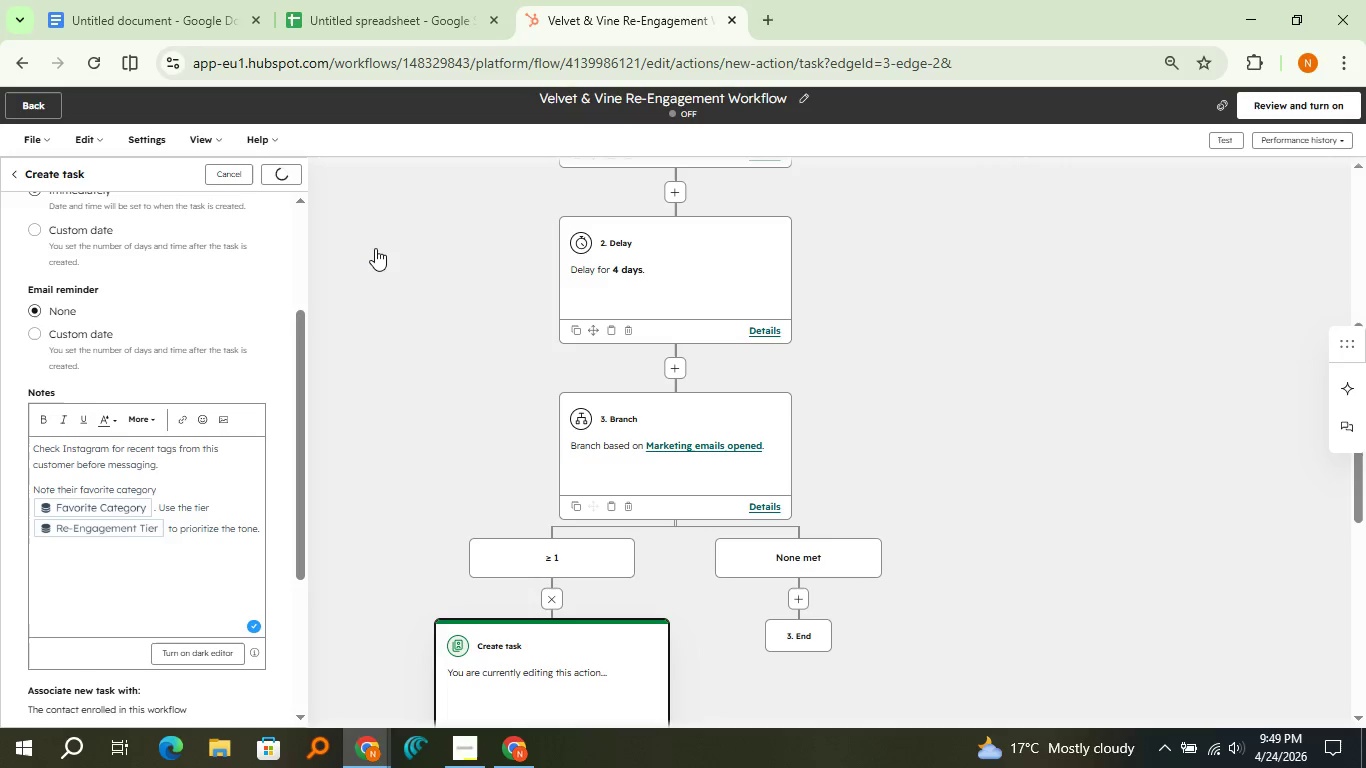 
scroll: coordinate [387, 291], scroll_direction: down, amount: 2.0
 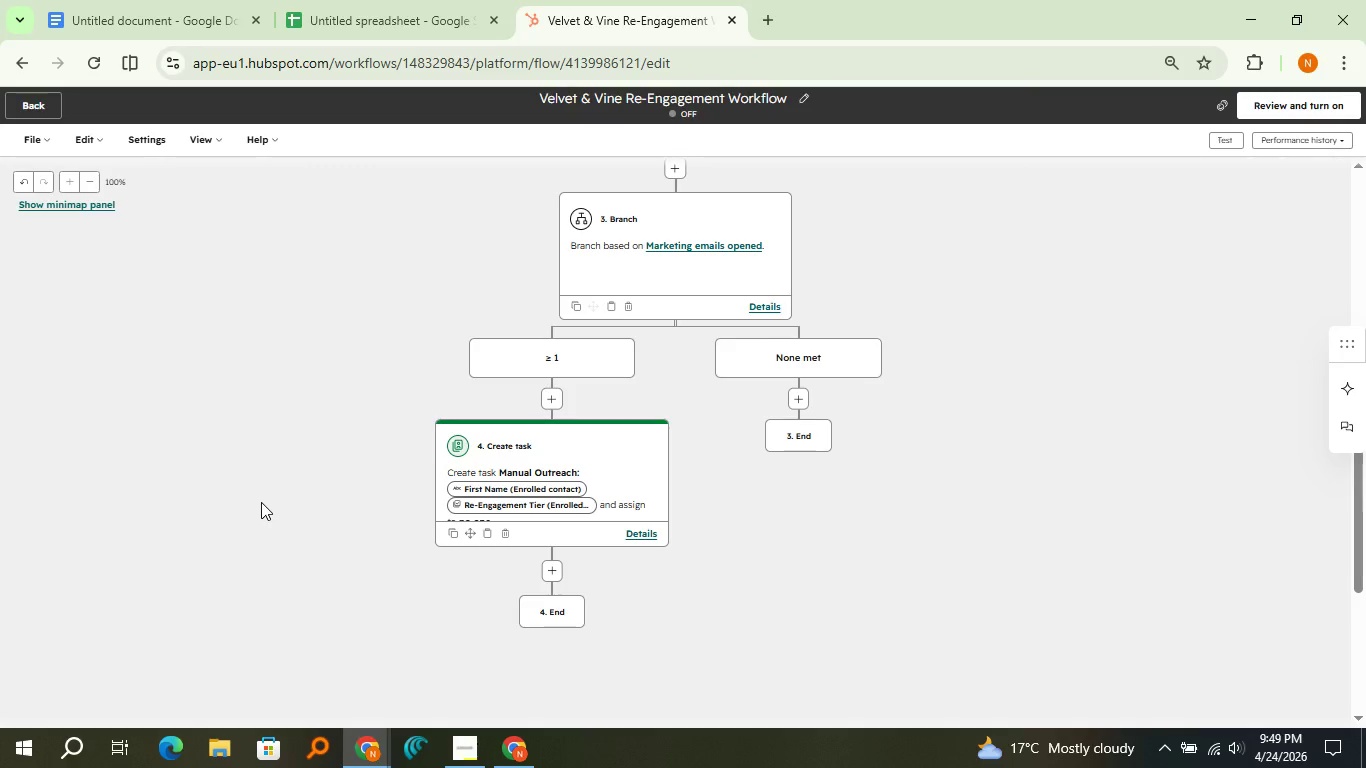 
wait(9.85)
 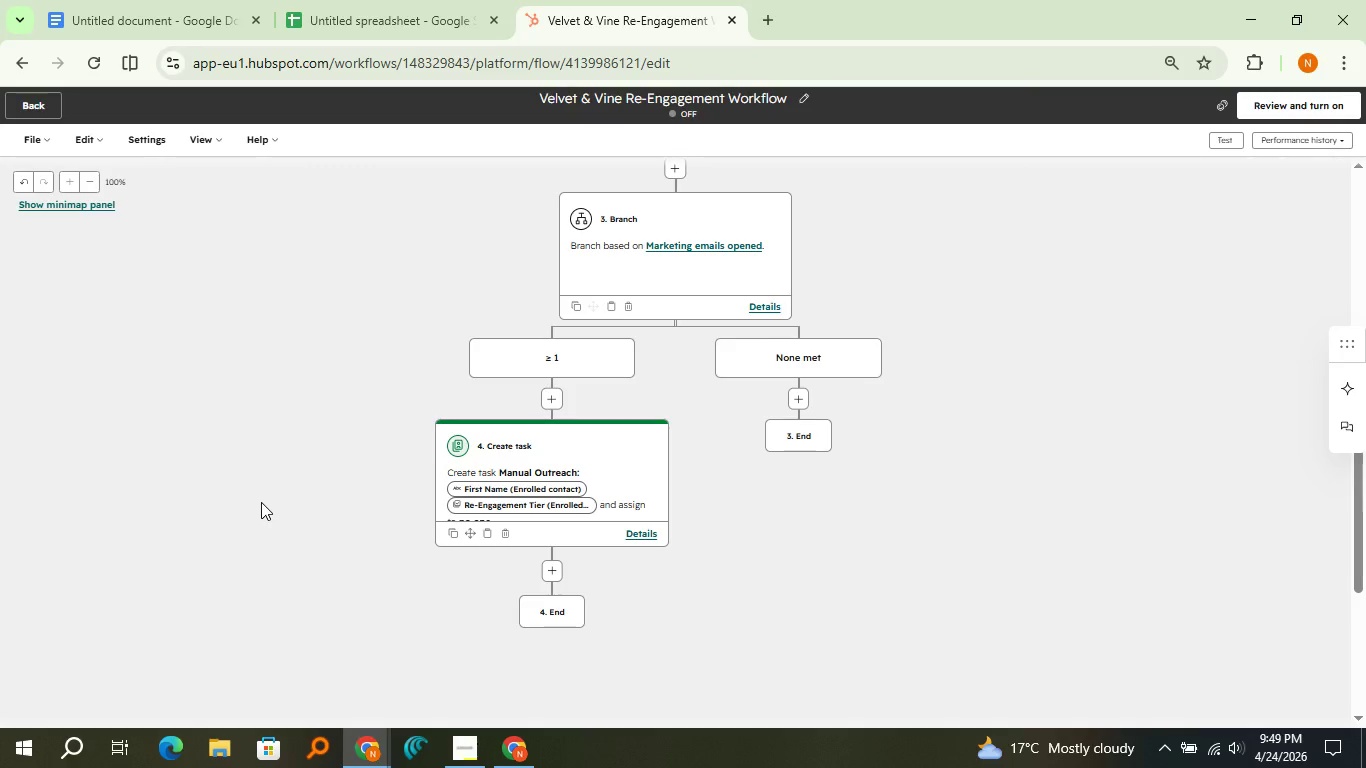 
left_click([167, 0])
 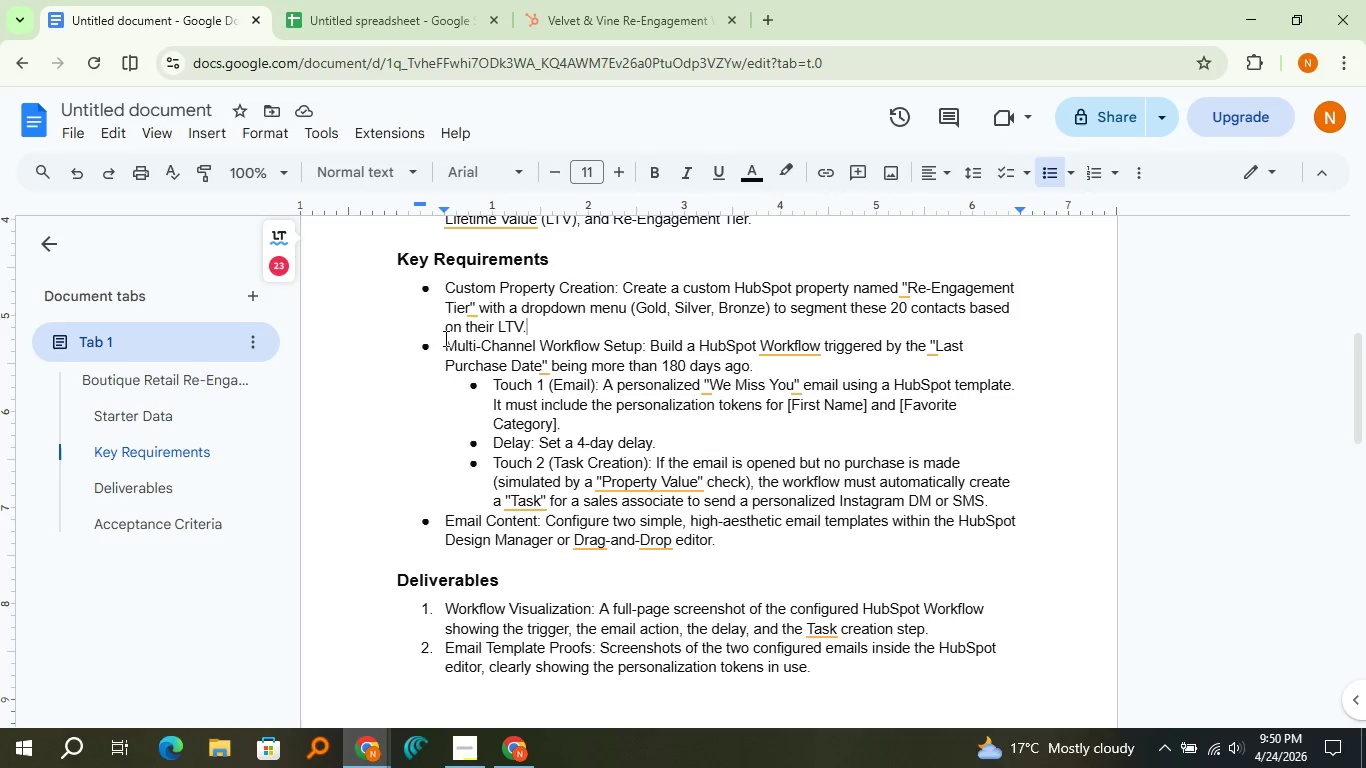 
wait(72.33)
 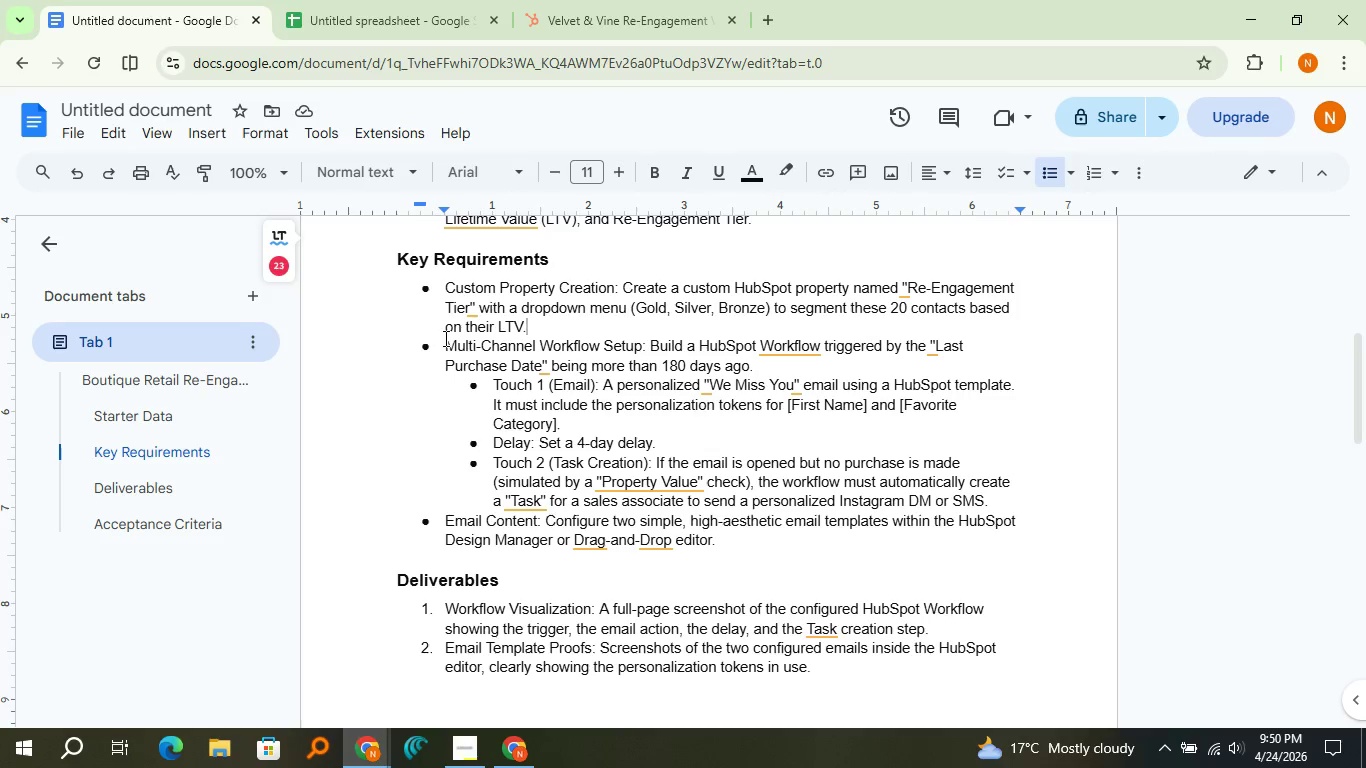 
left_click([581, 23])
 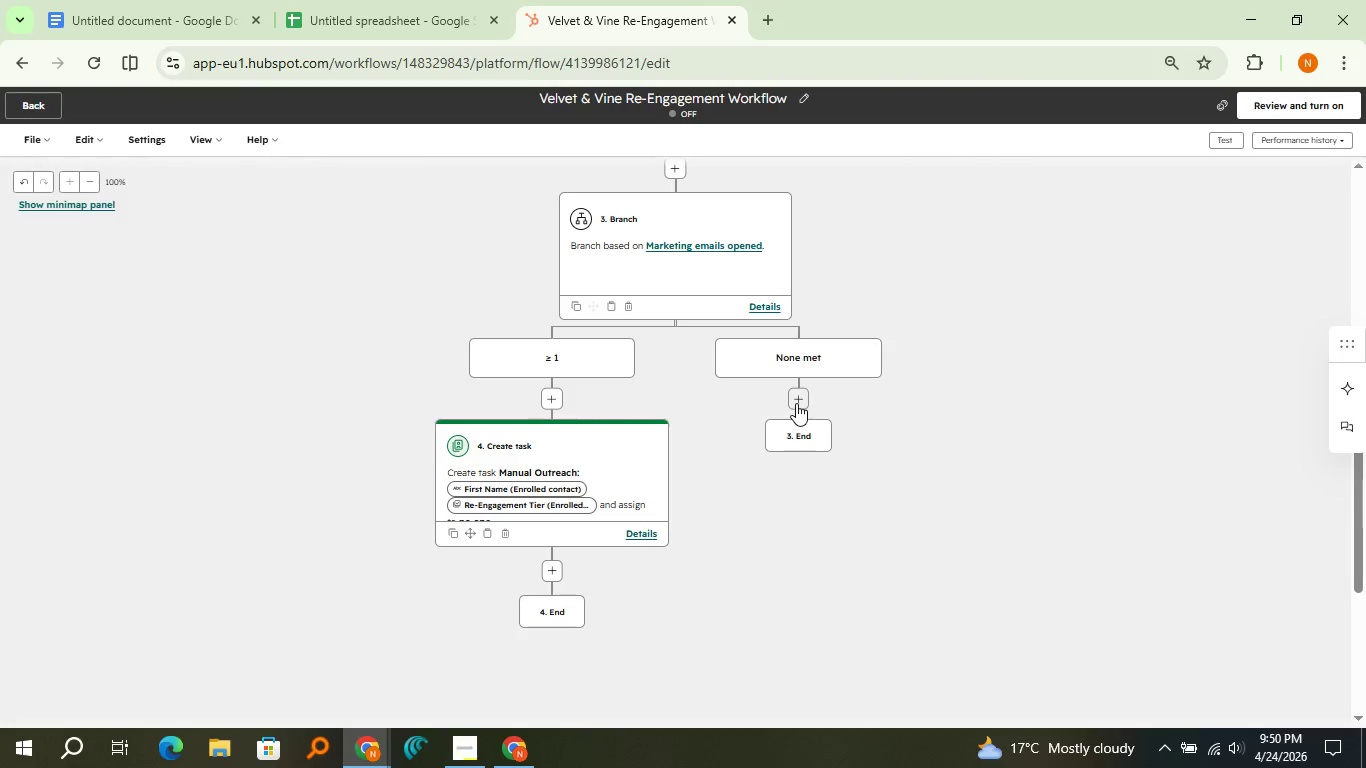 
left_click([796, 403])
 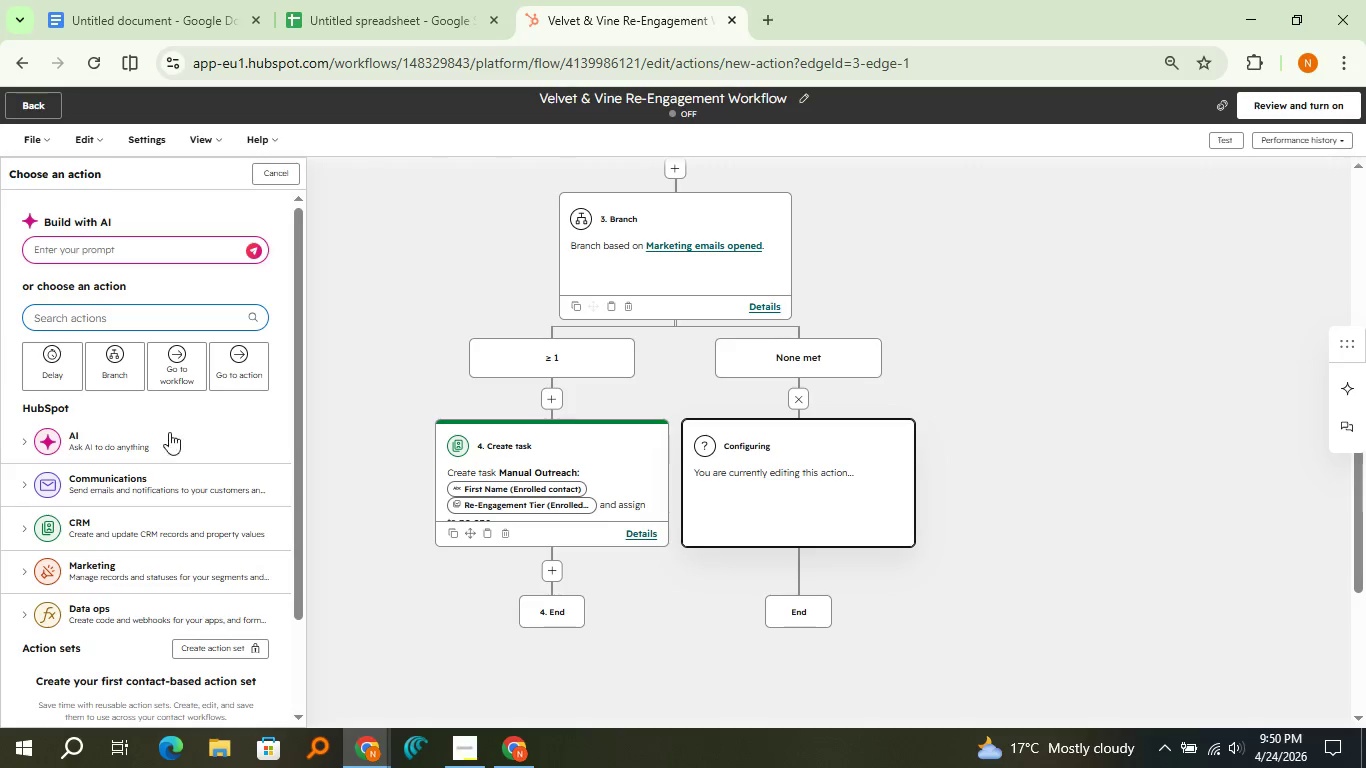 
left_click([145, 473])
 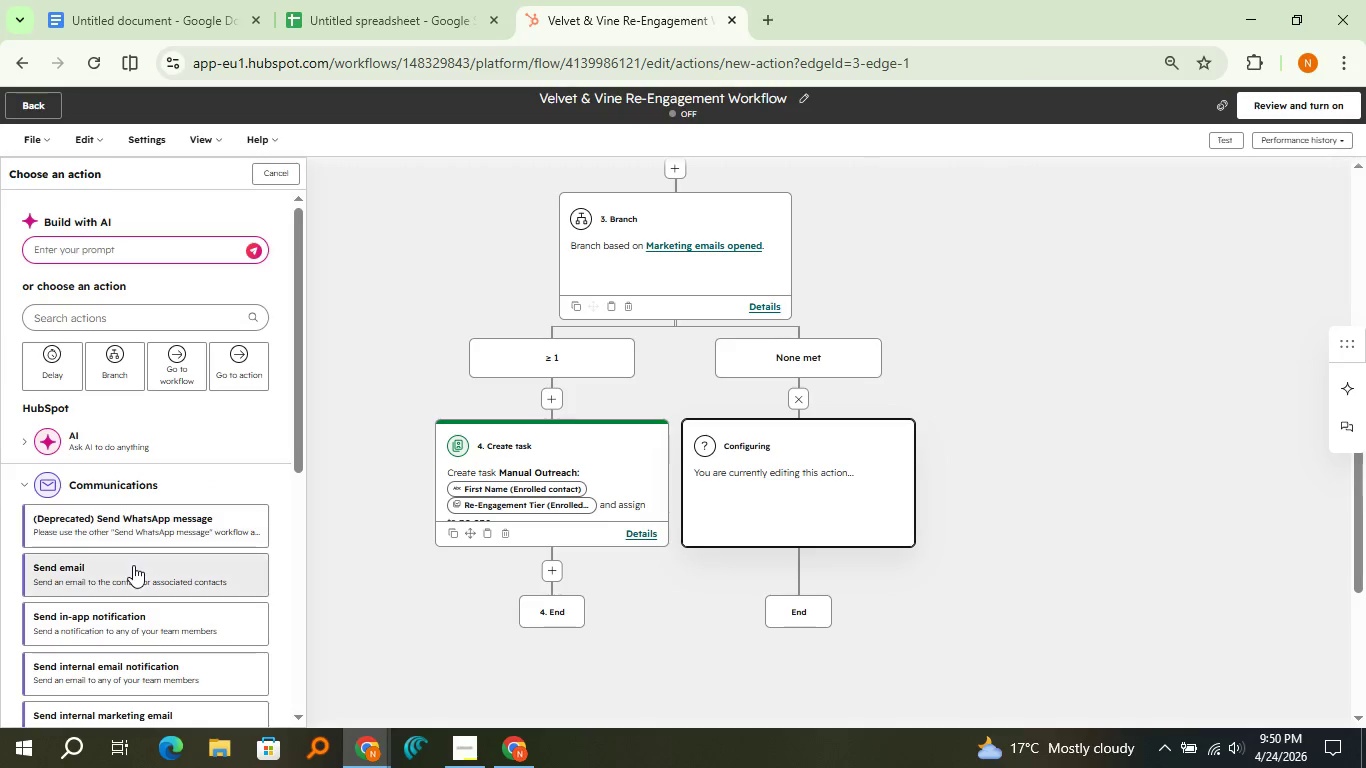 
left_click([133, 565])
 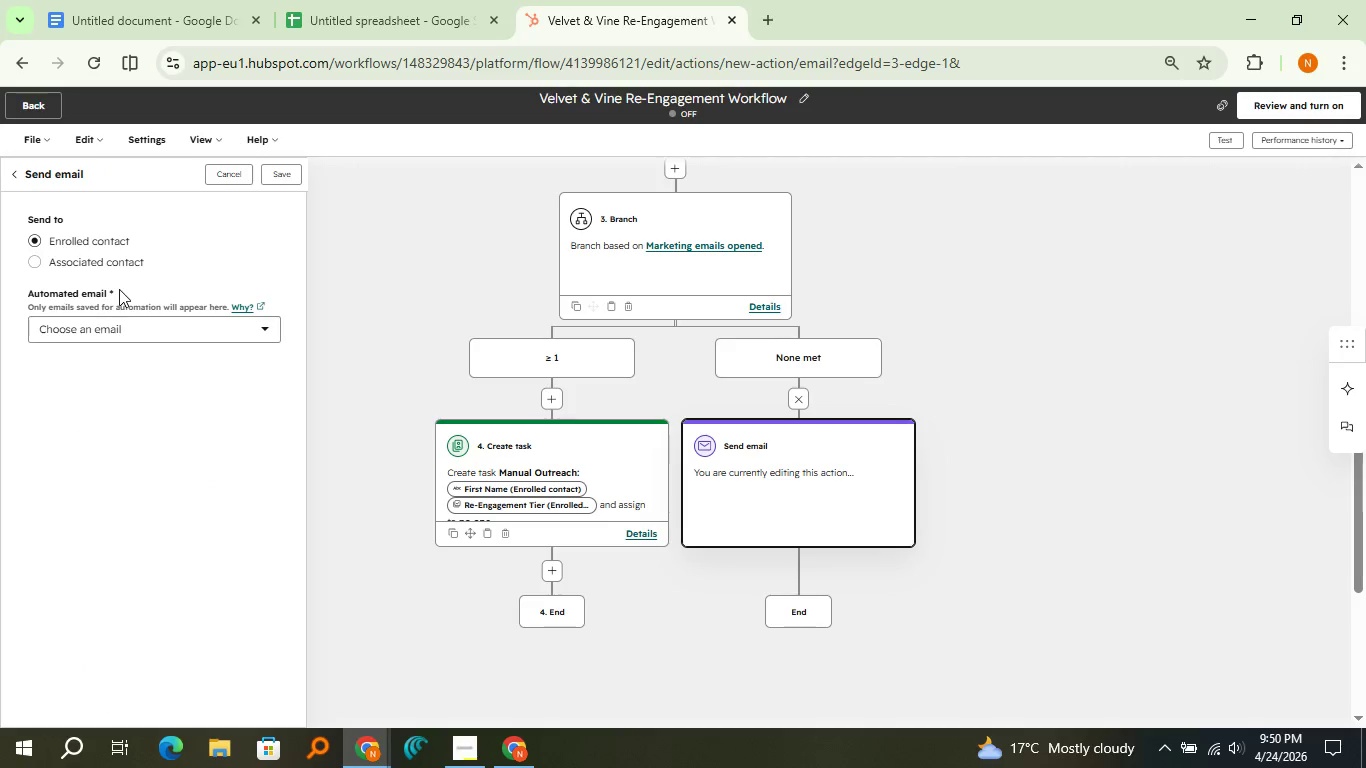 
left_click([120, 316])
 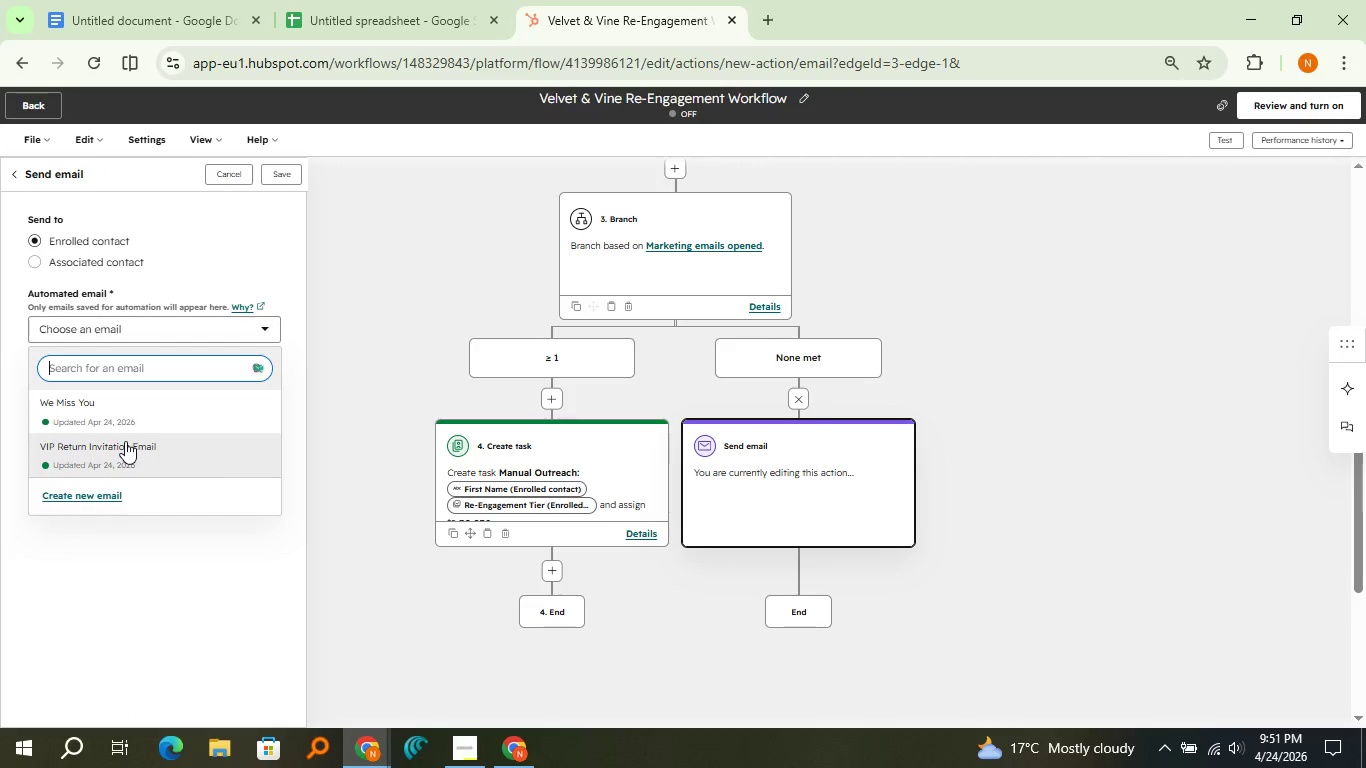 
left_click([125, 441])
 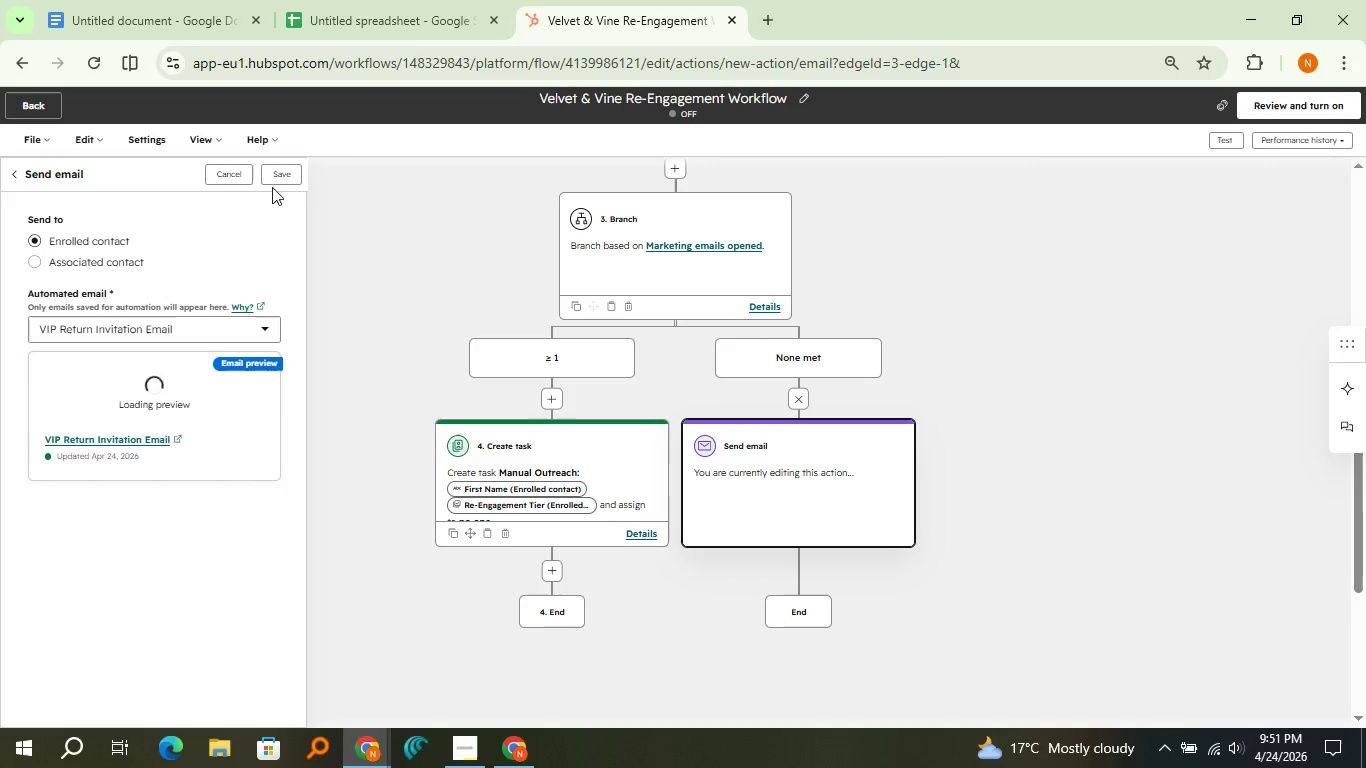 
left_click([279, 183])
 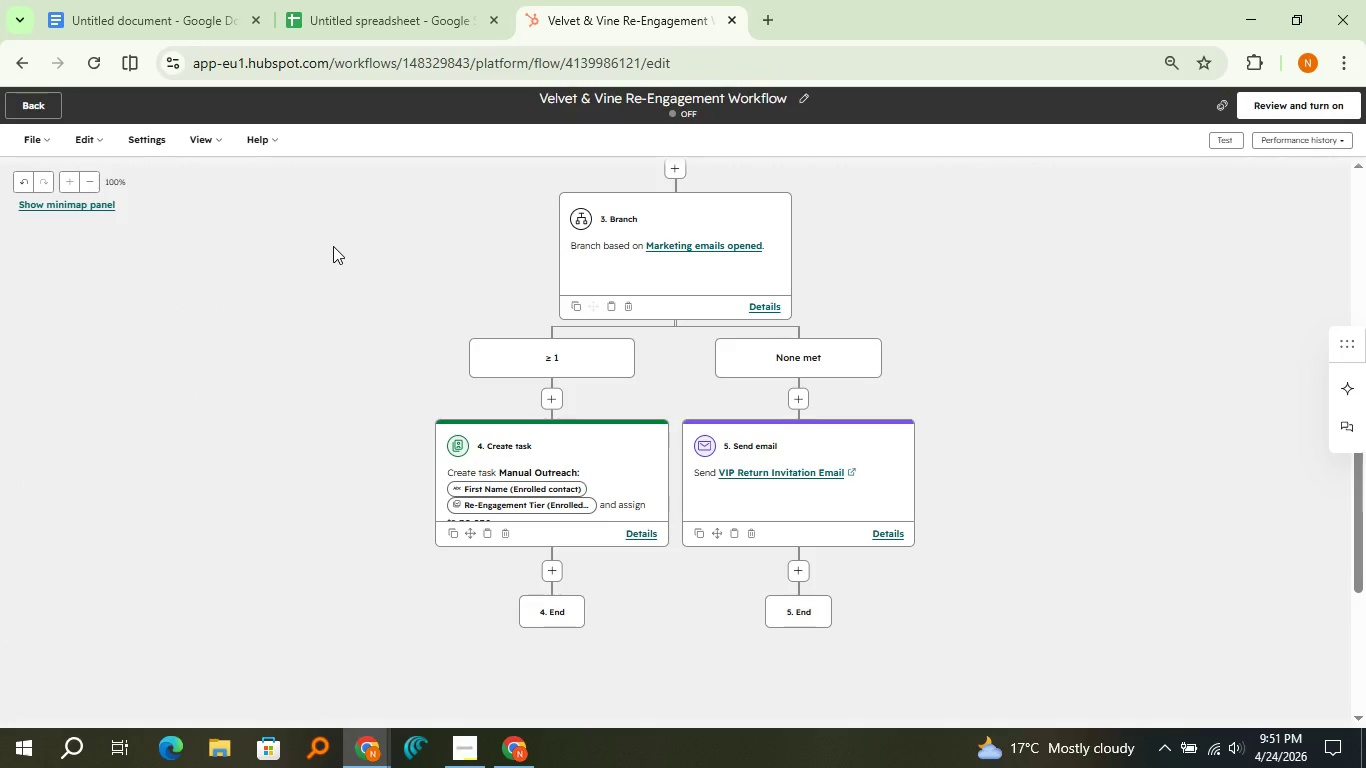 
wait(7.7)
 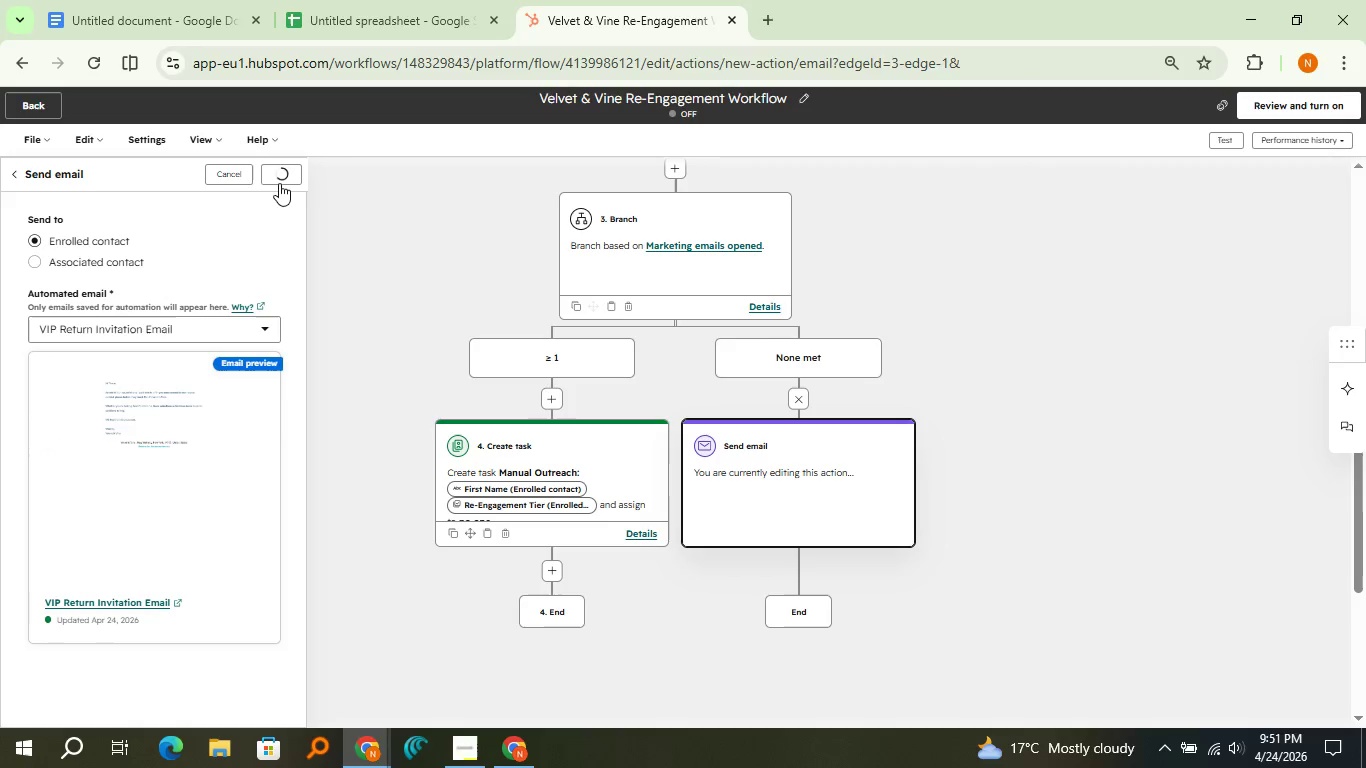 
scroll: coordinate [333, 380], scroll_direction: none, amount: 0.0
 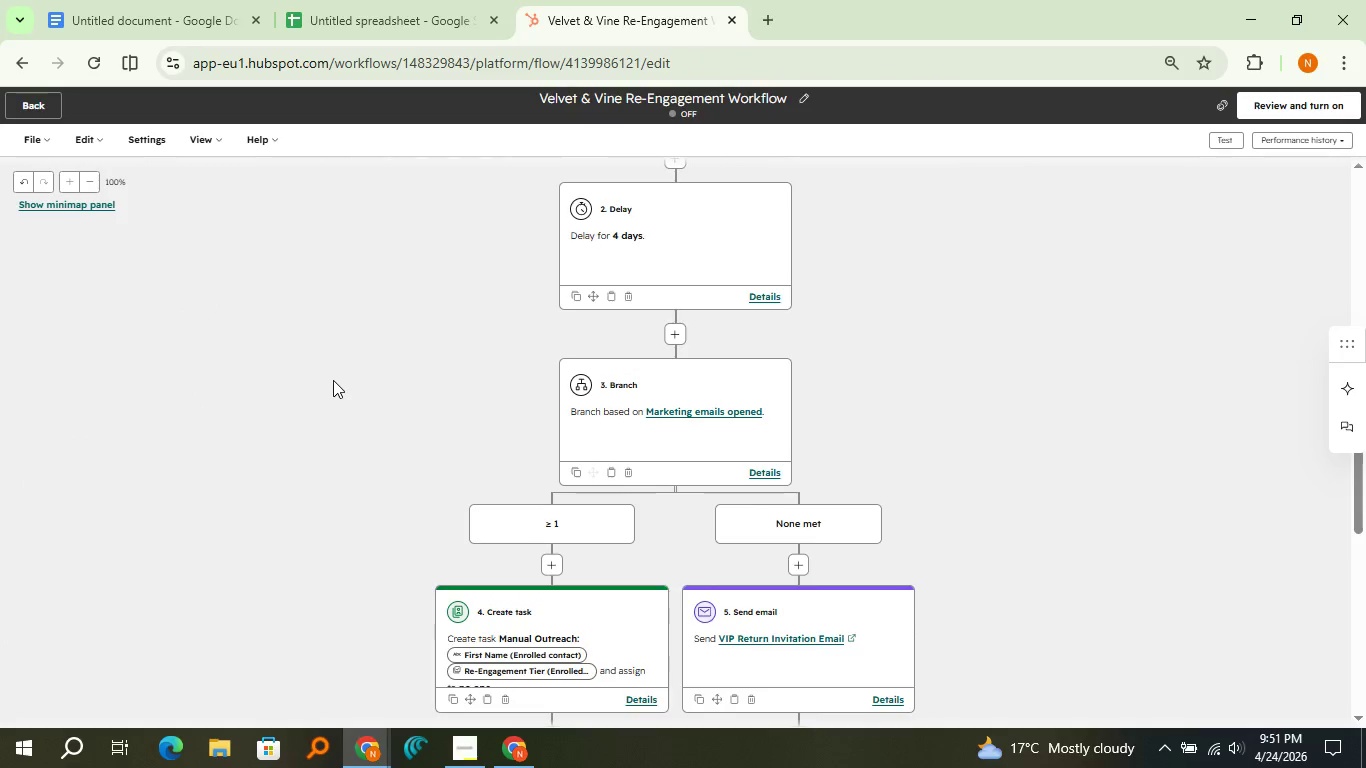 
scroll: coordinate [333, 380], scroll_direction: up, amount: 2.0
 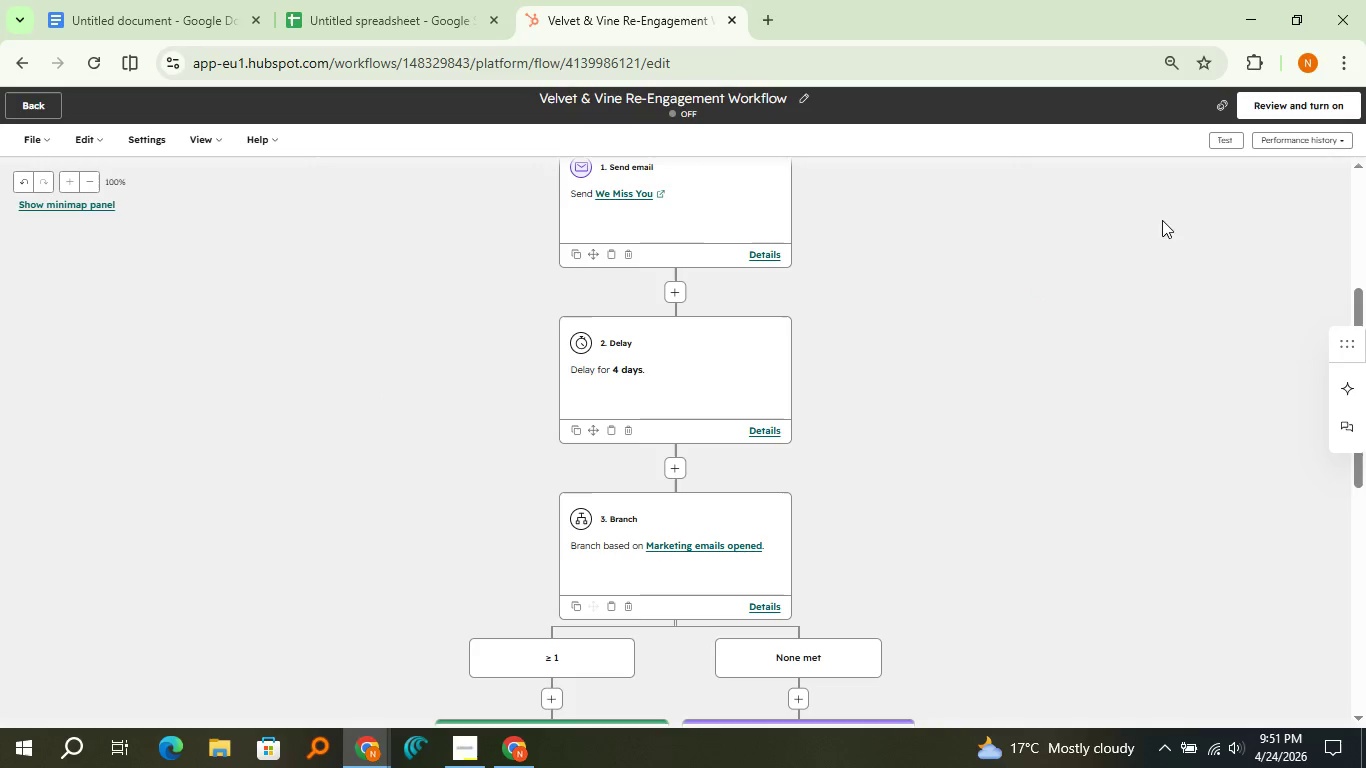 
left_click([1263, 116])
 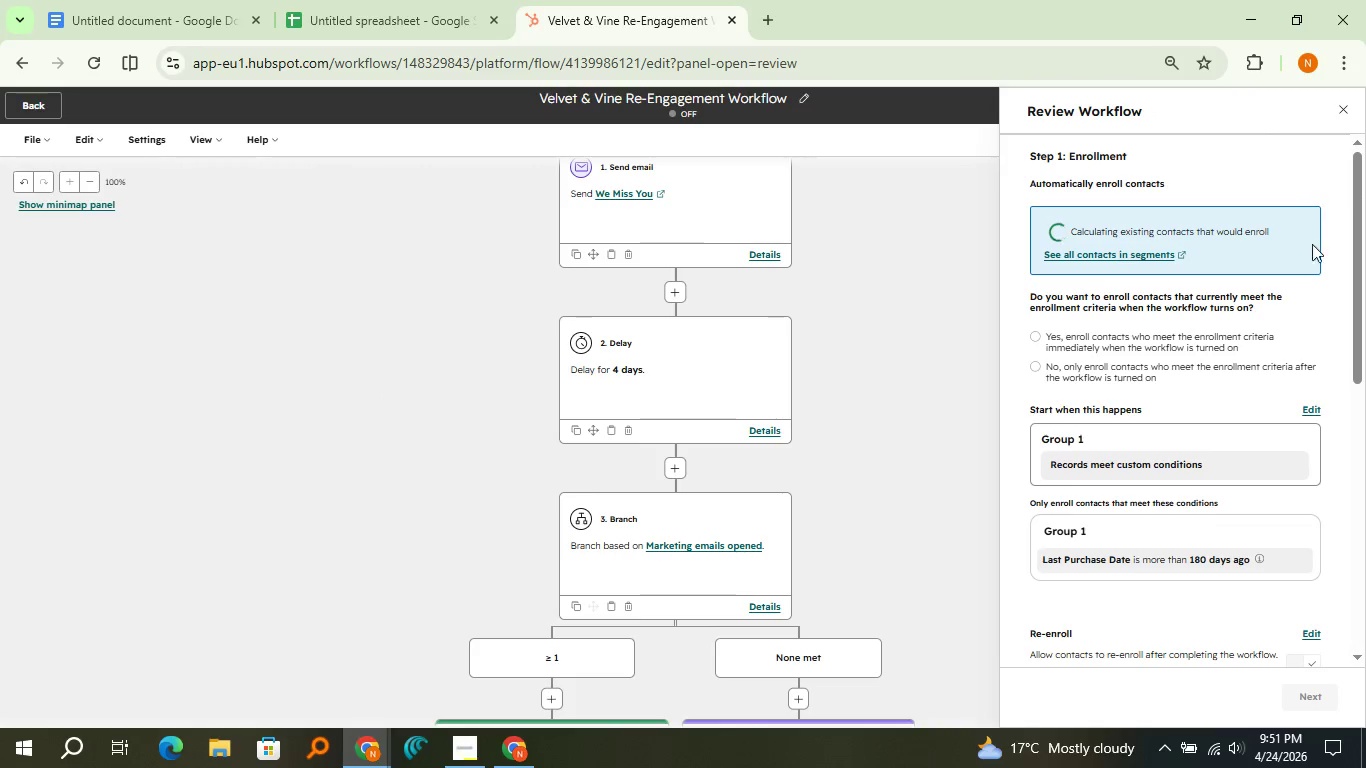 
wait(5.53)
 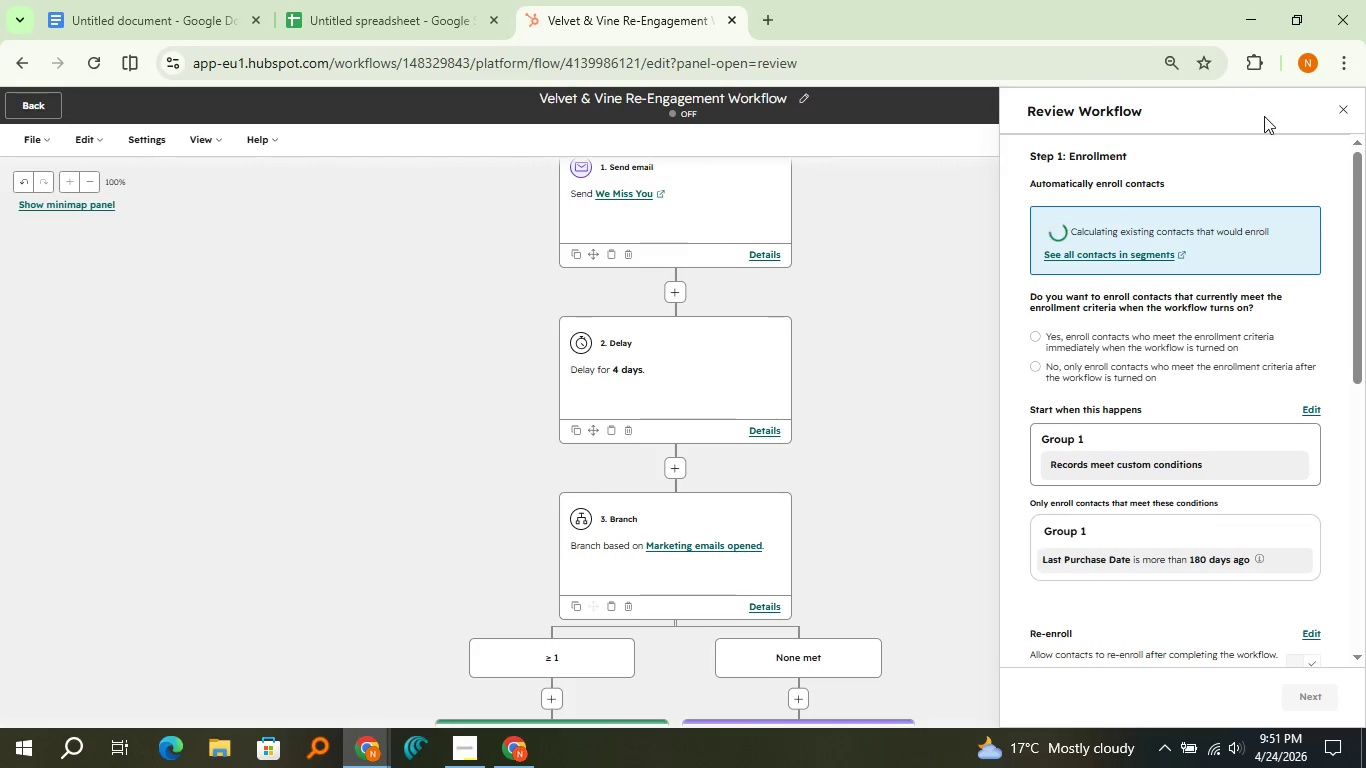 
left_click([1045, 337])
 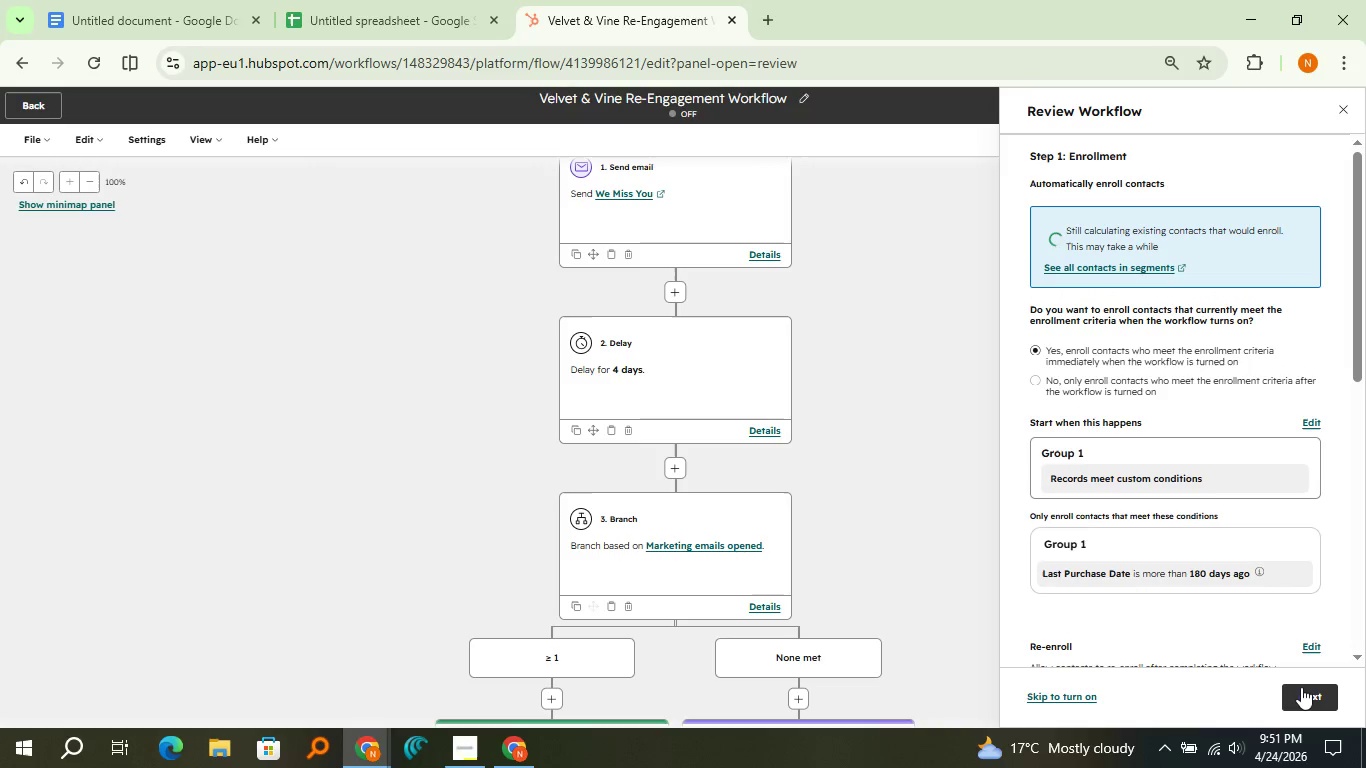 
wait(6.31)
 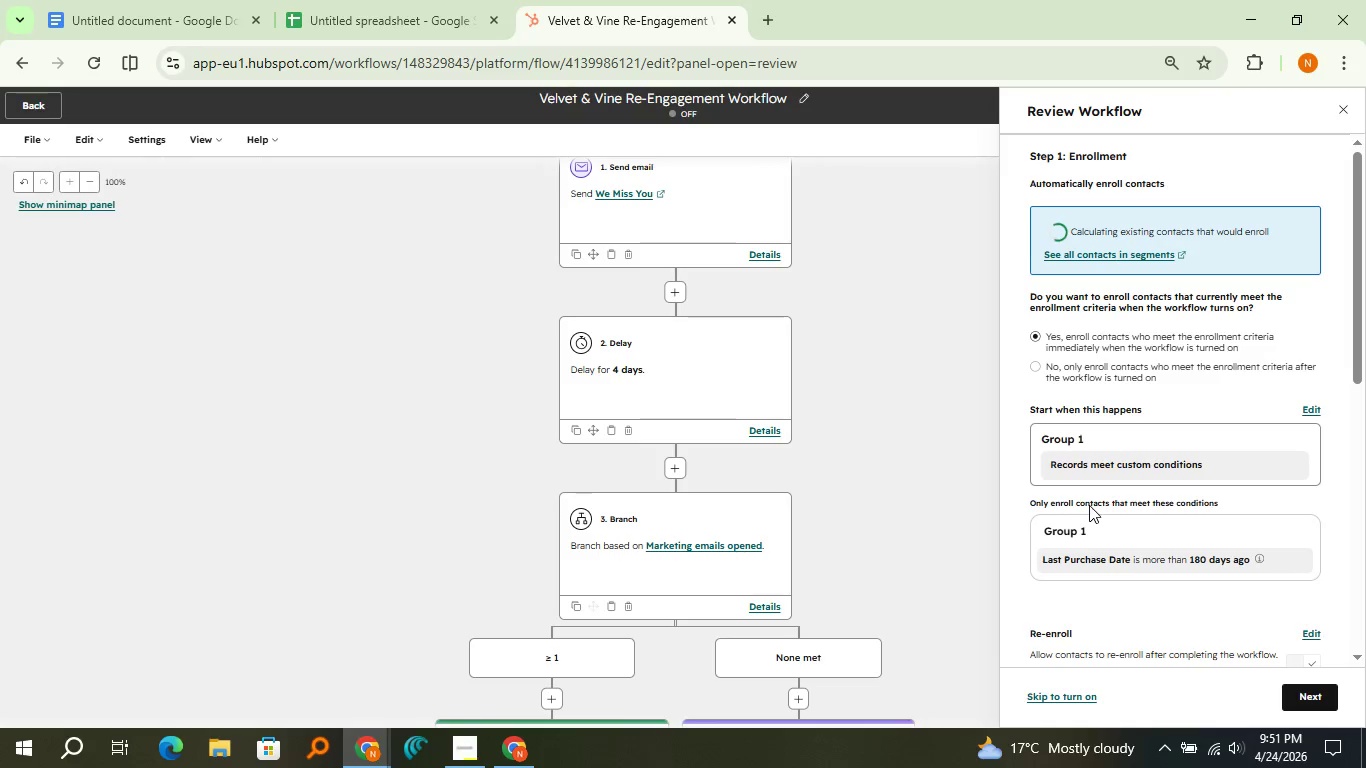 
left_click([1301, 687])
 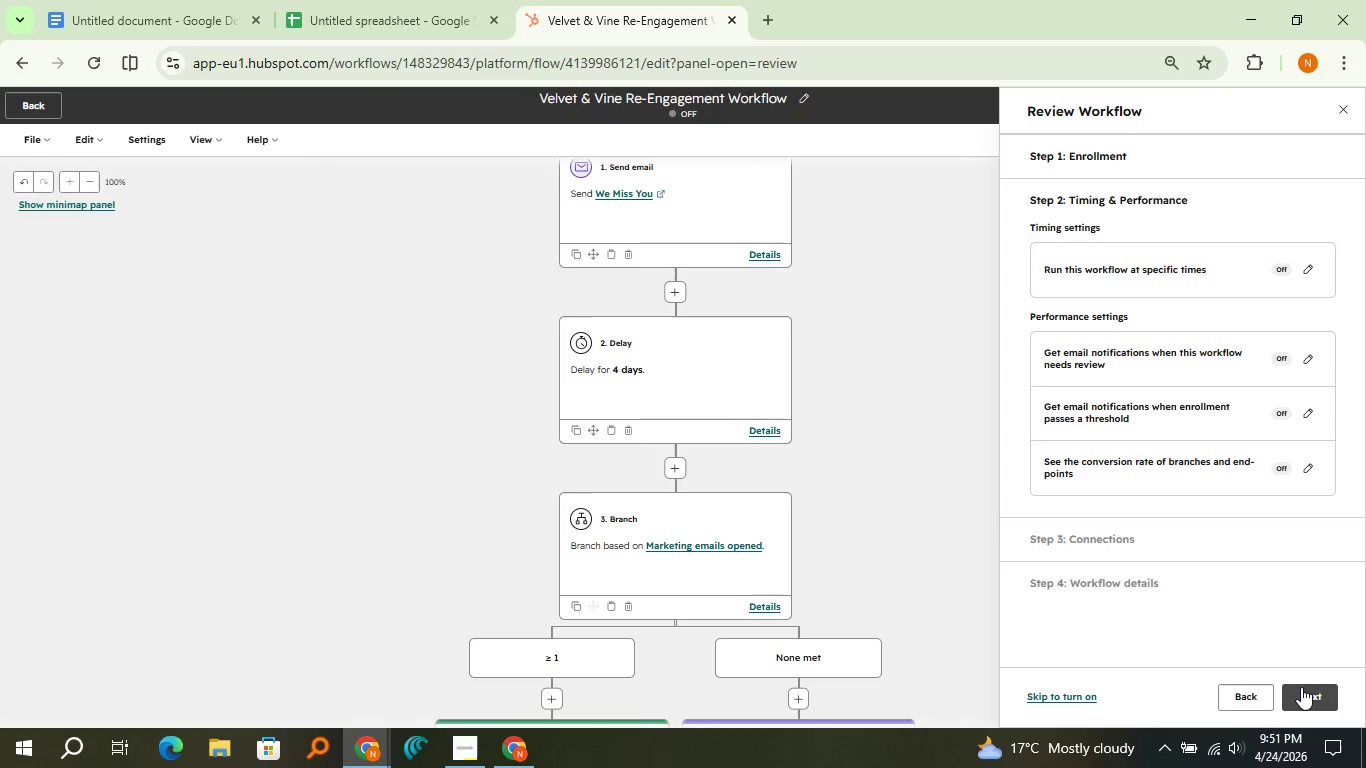 
left_click([1301, 687])
 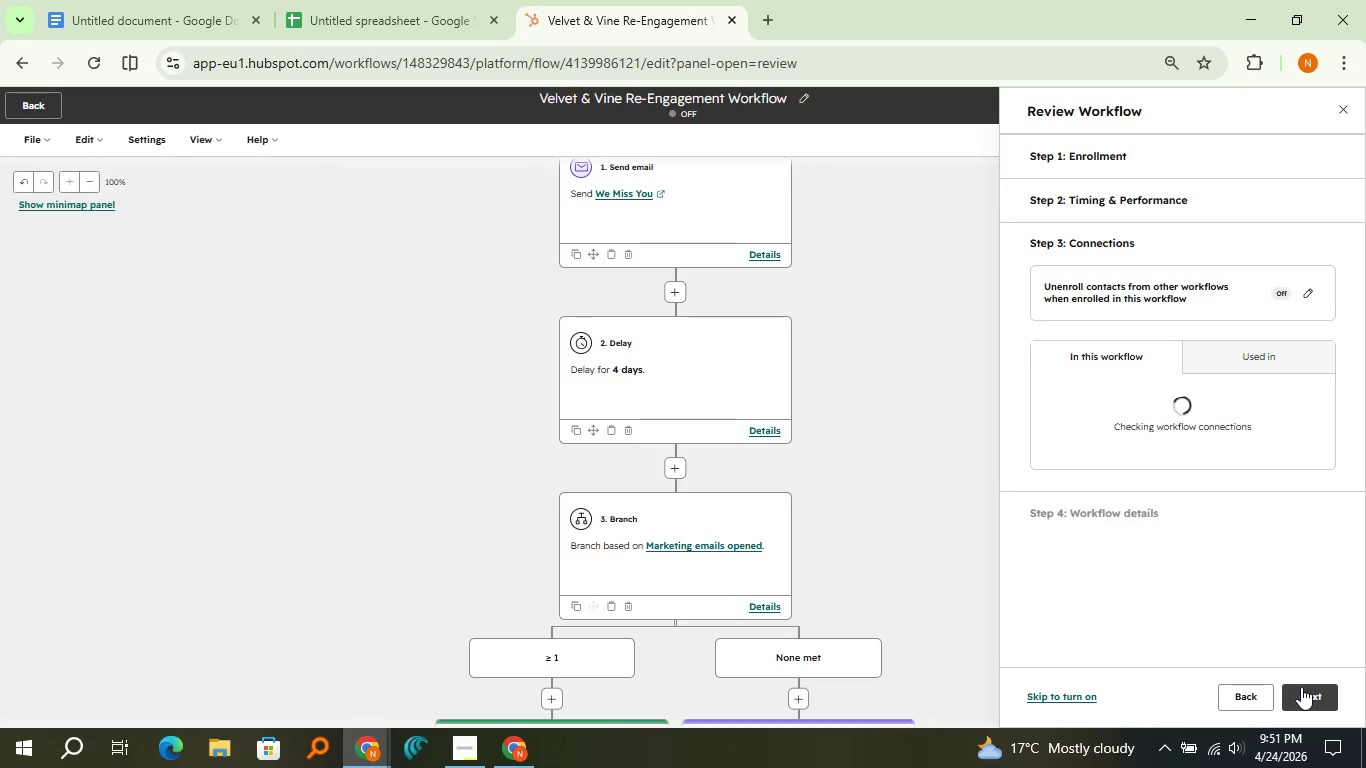 
double_click([1301, 687])
 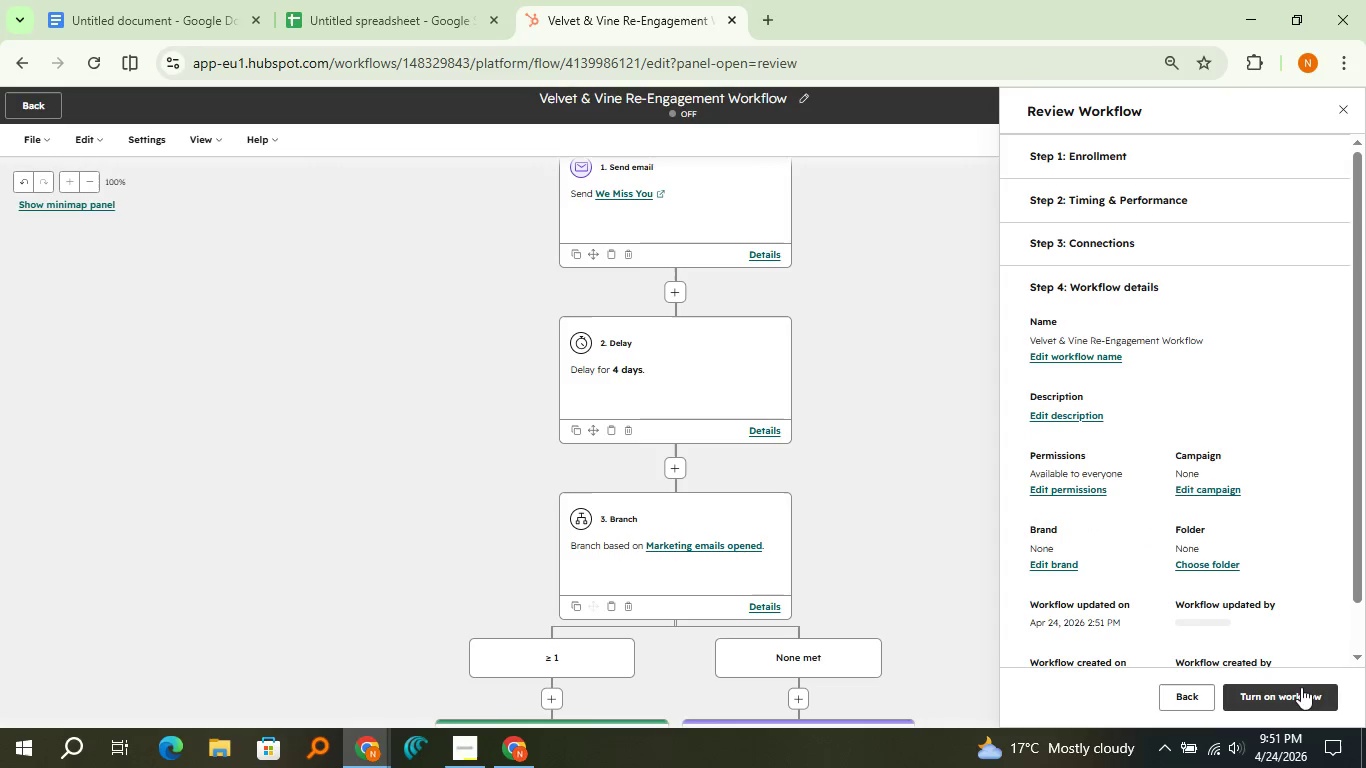 
left_click([1301, 687])
 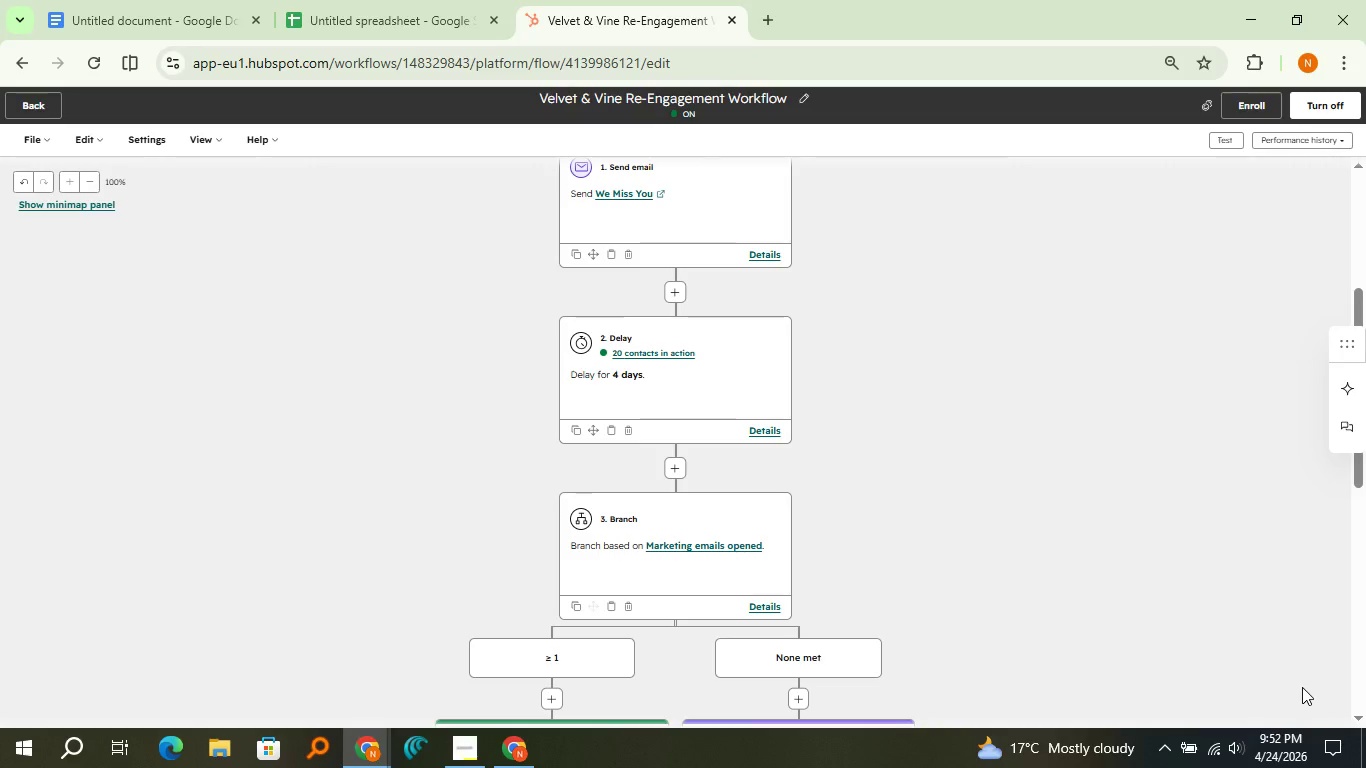 
wait(38.61)
 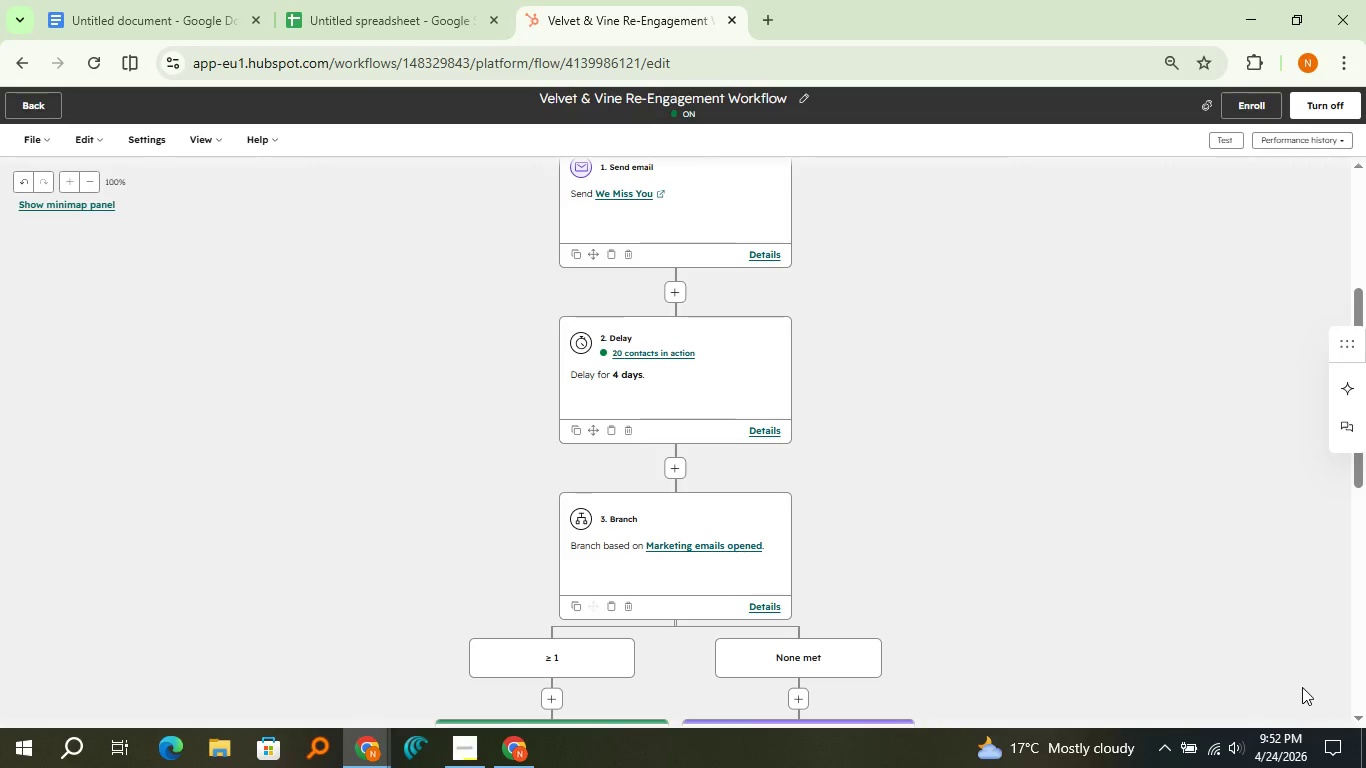 
left_click([121, 0])
 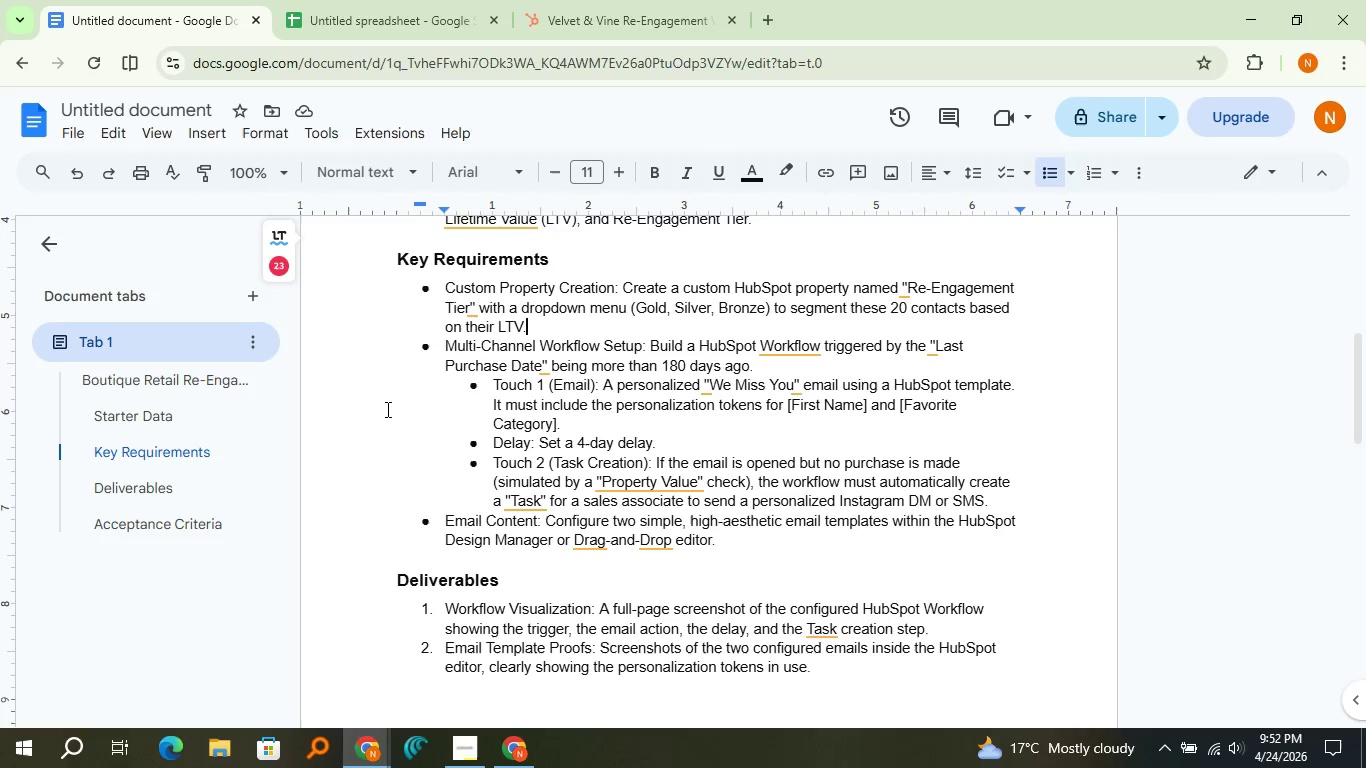 
scroll: coordinate [386, 410], scroll_direction: down, amount: 2.0
 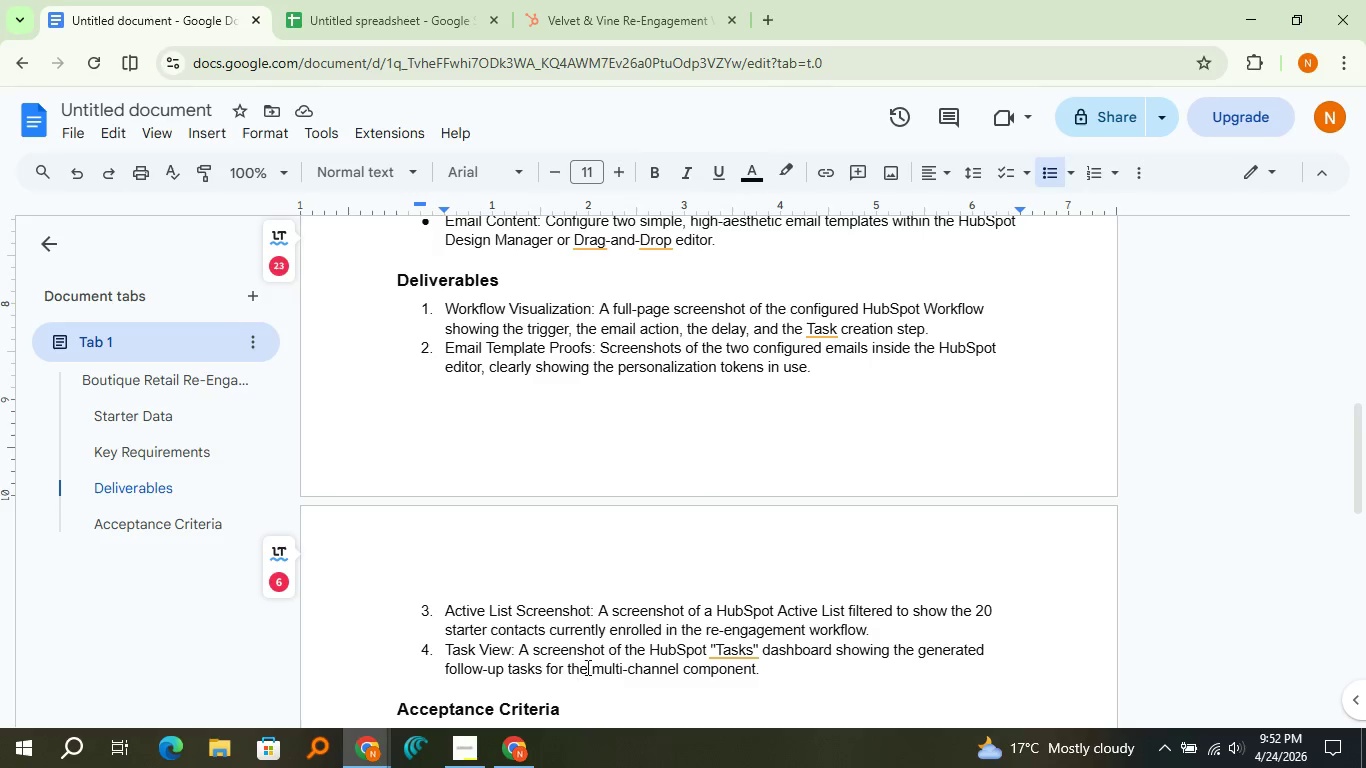 
left_click([546, 0])
 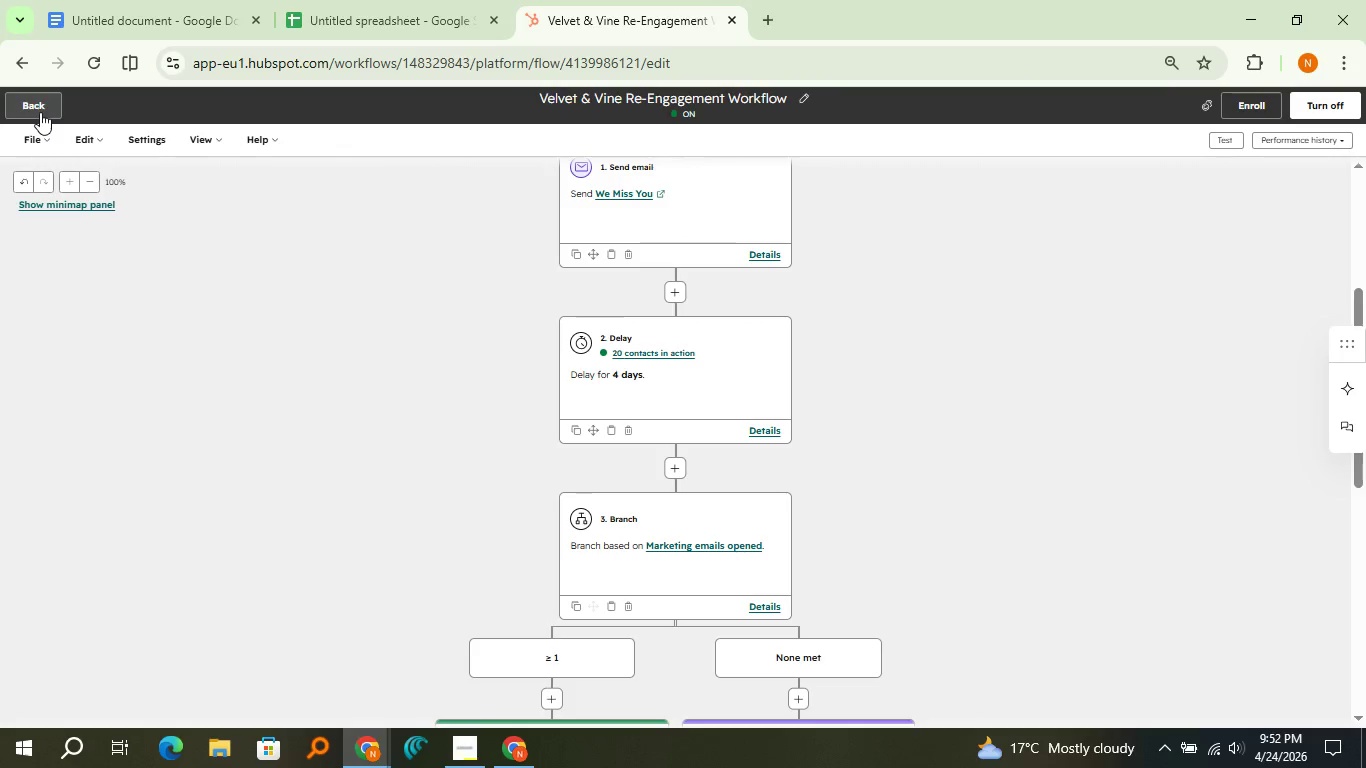 
left_click([40, 112])
 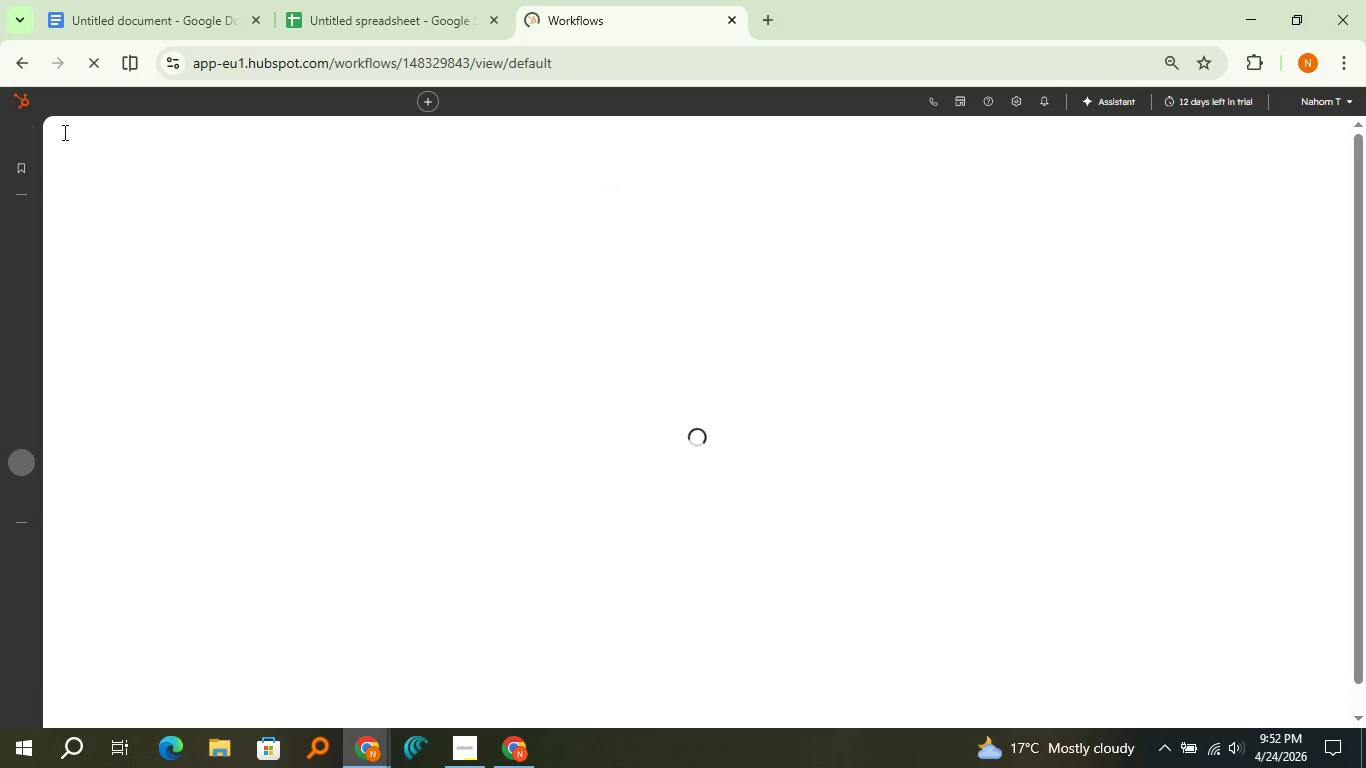 
mouse_move([12, 177])
 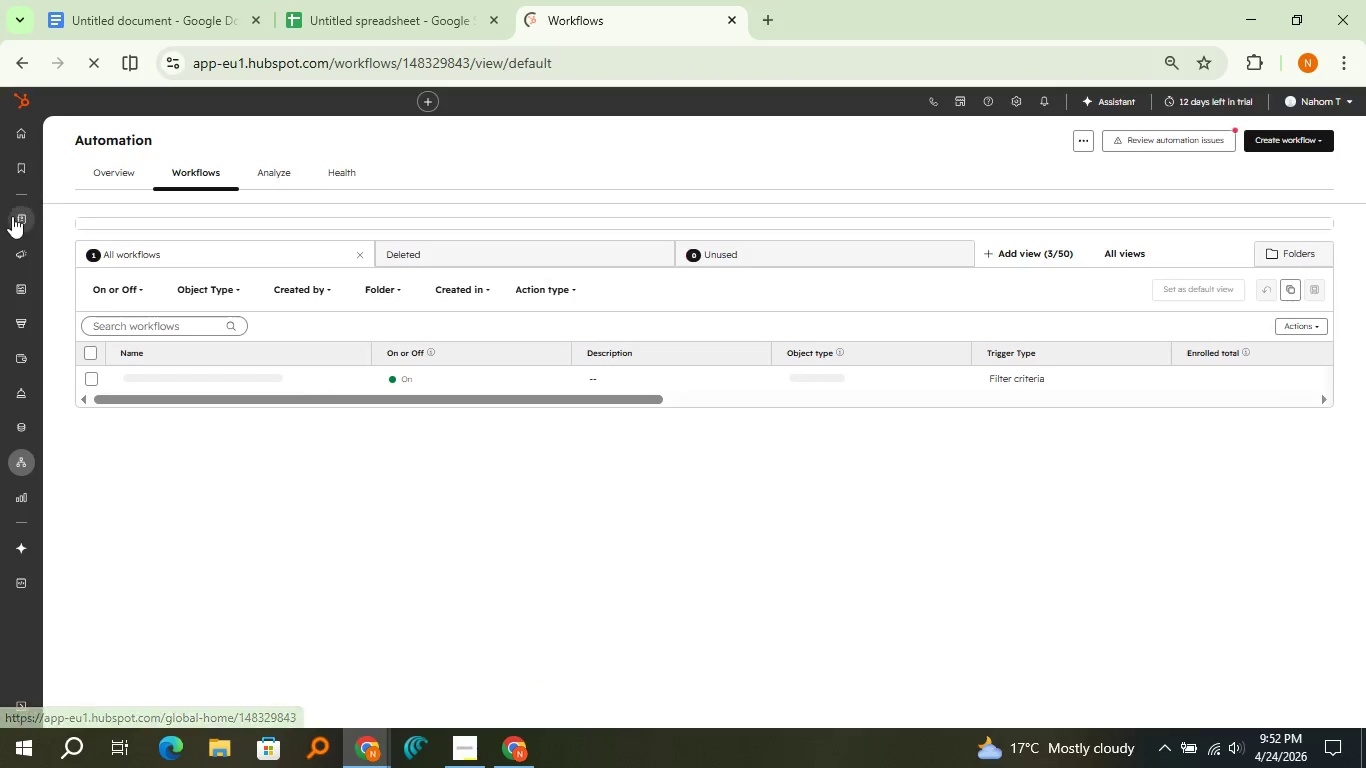 
mouse_move([18, 231])
 